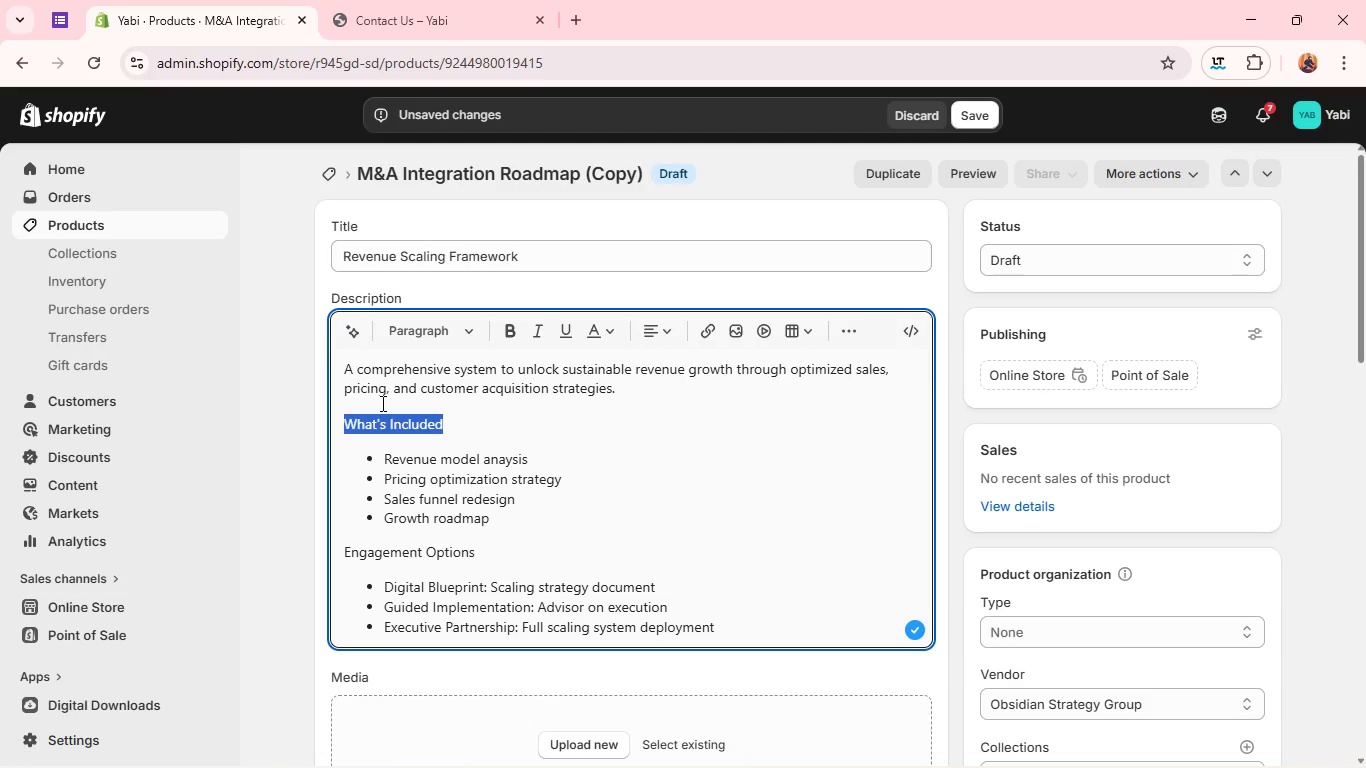 
key(Control+B)
 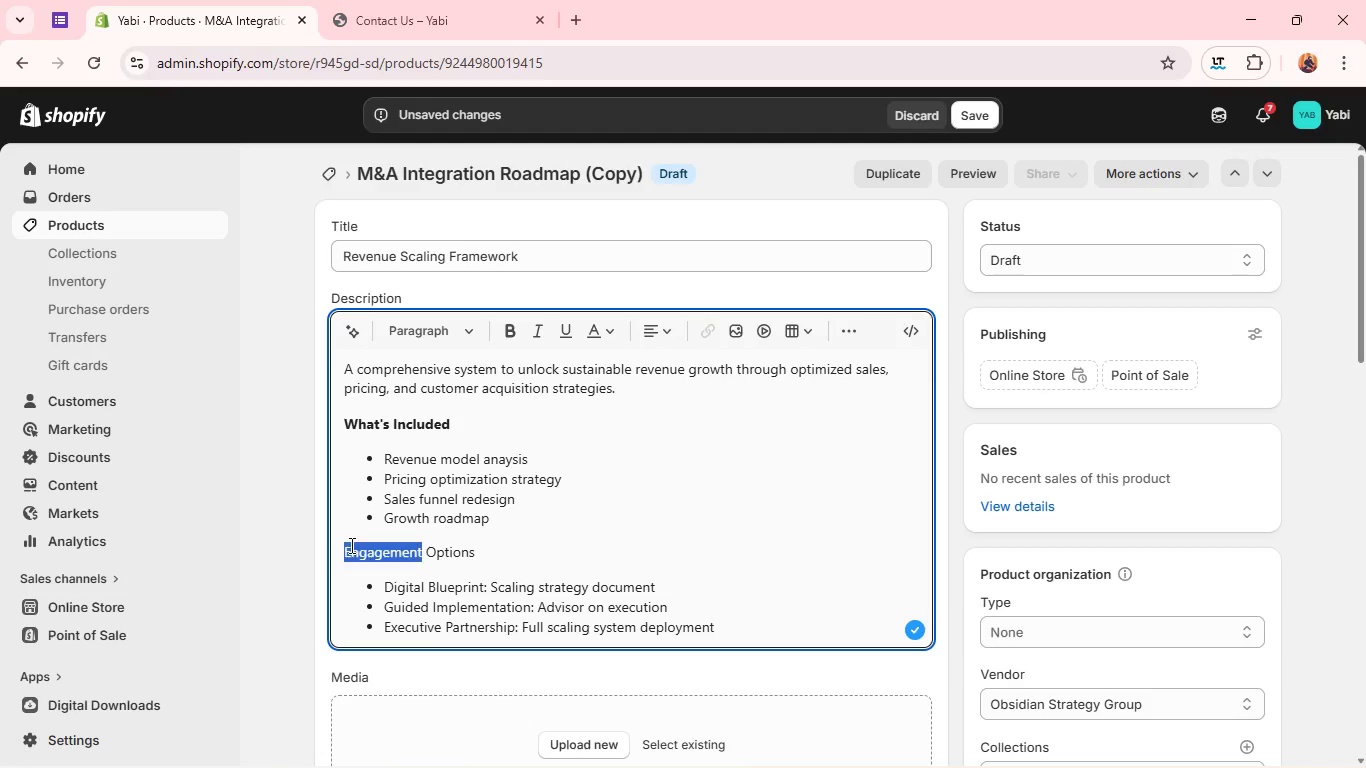 
double_click([350, 545])
 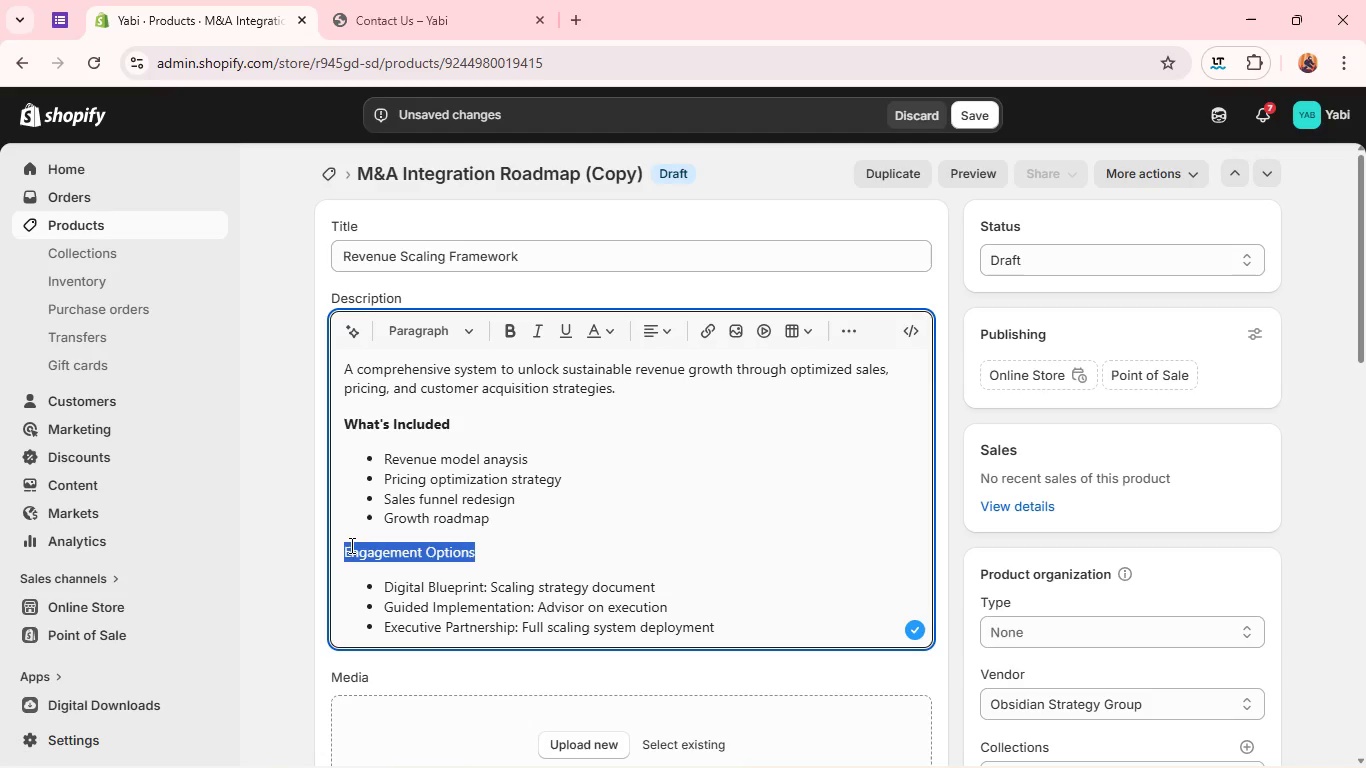 
triple_click([350, 545])
 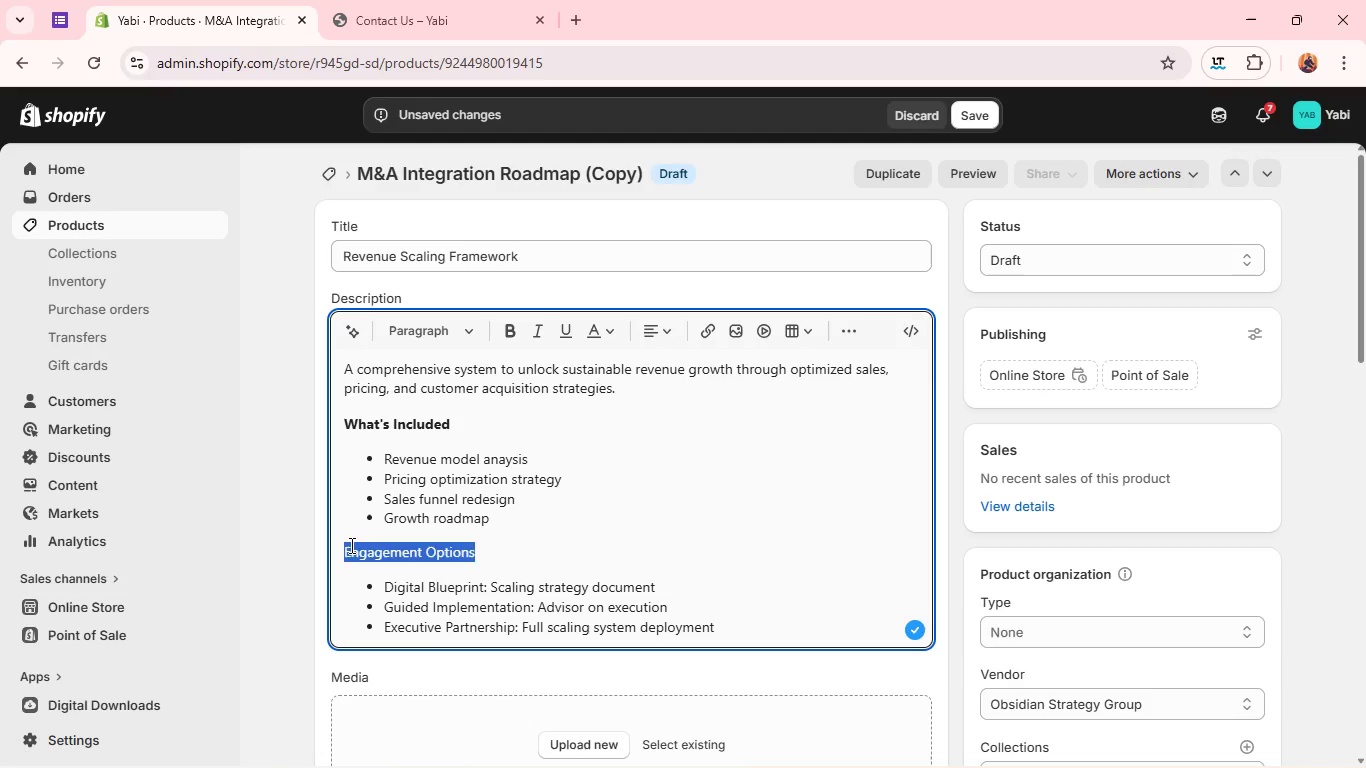 
key(Control+B)
 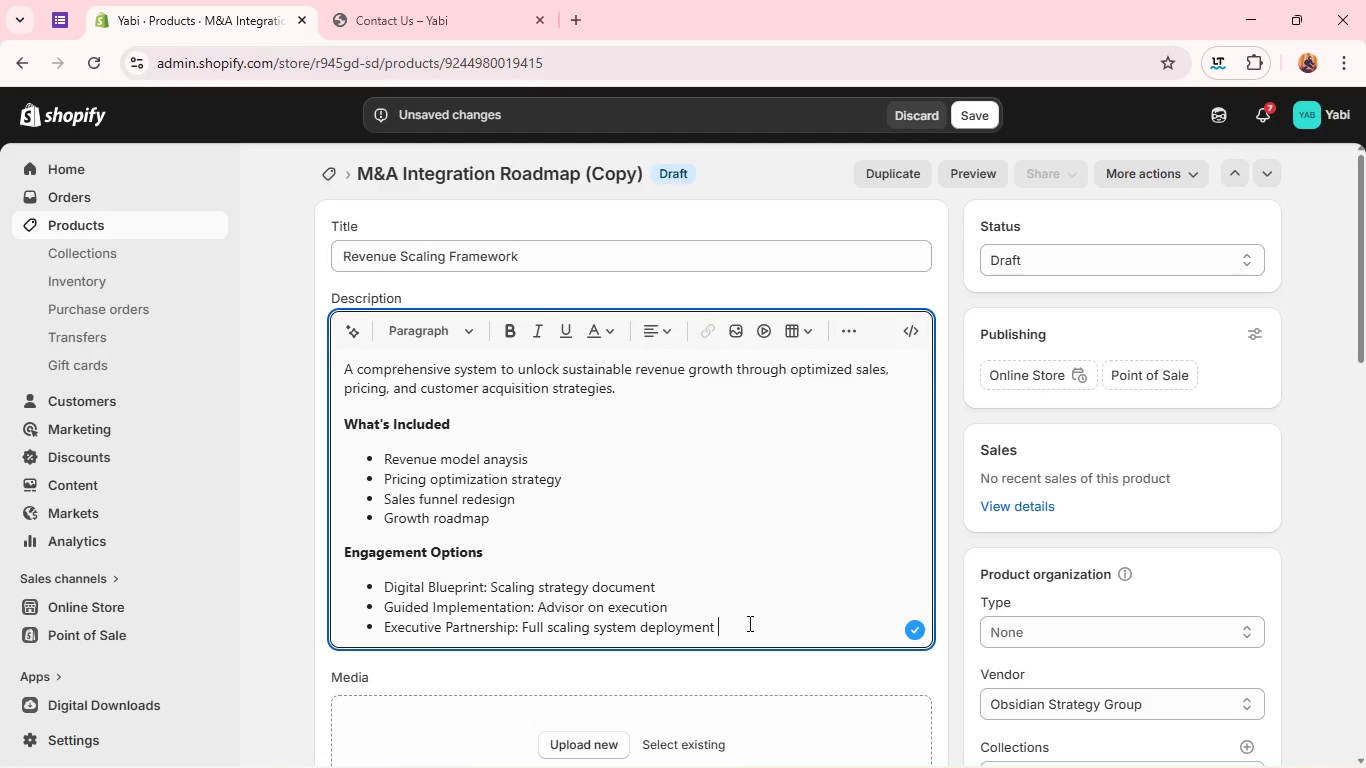 
left_click([748, 623])
 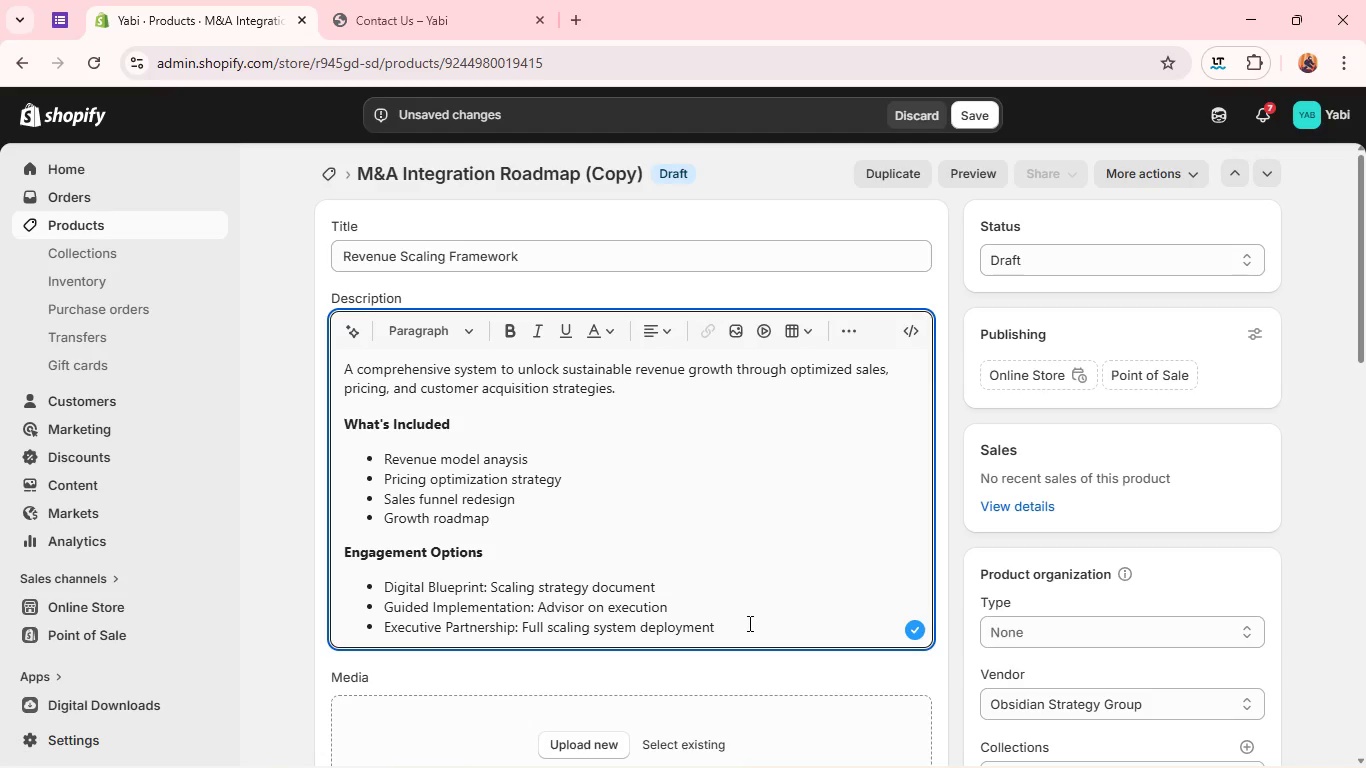 
key(ArrowDown)
 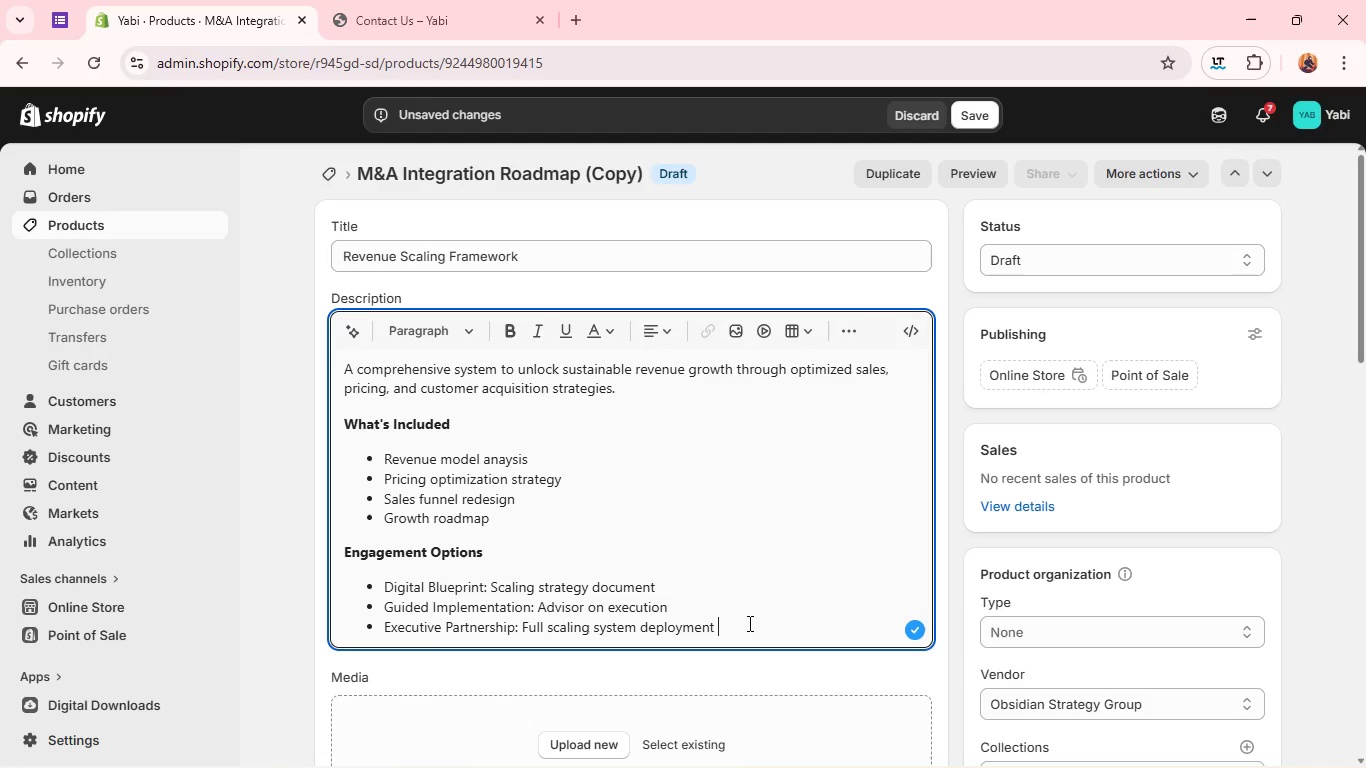 
key(ArrowDown)
 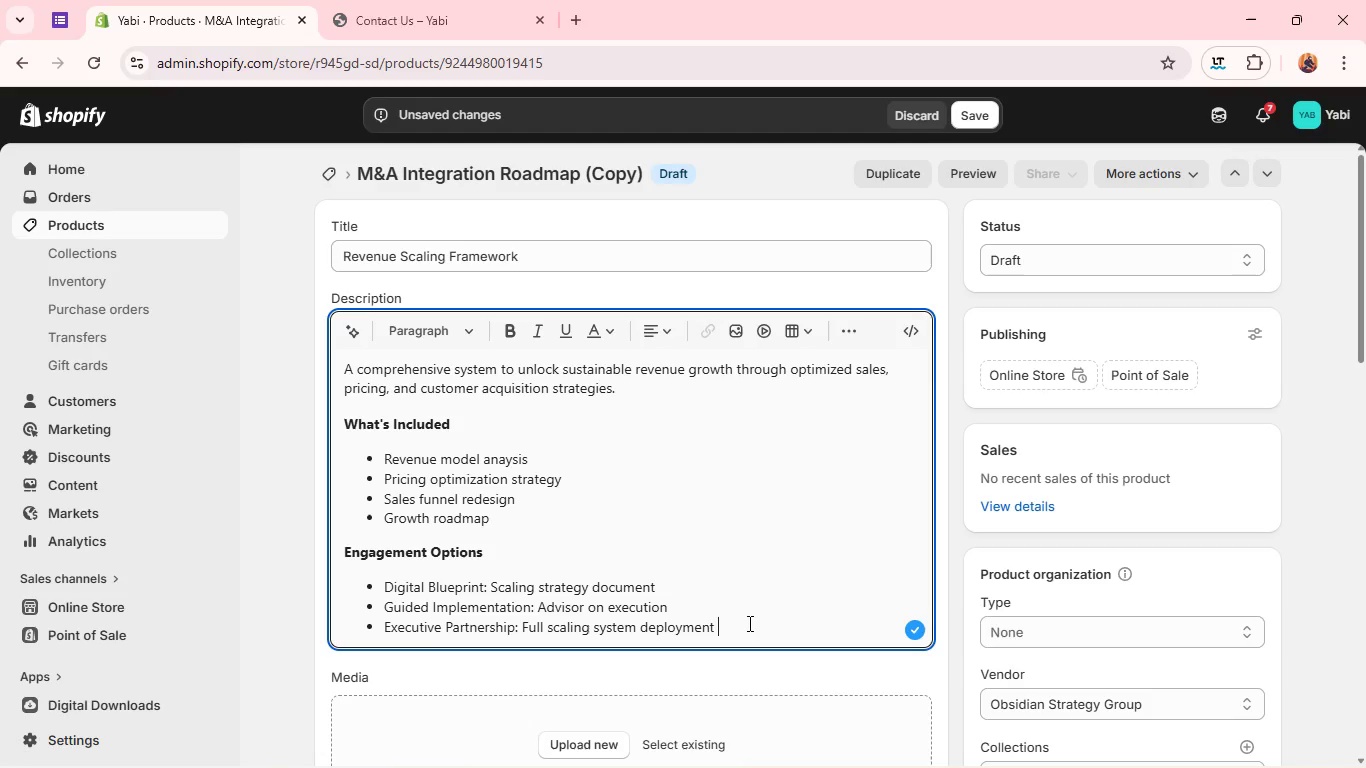 
key(ArrowDown)
 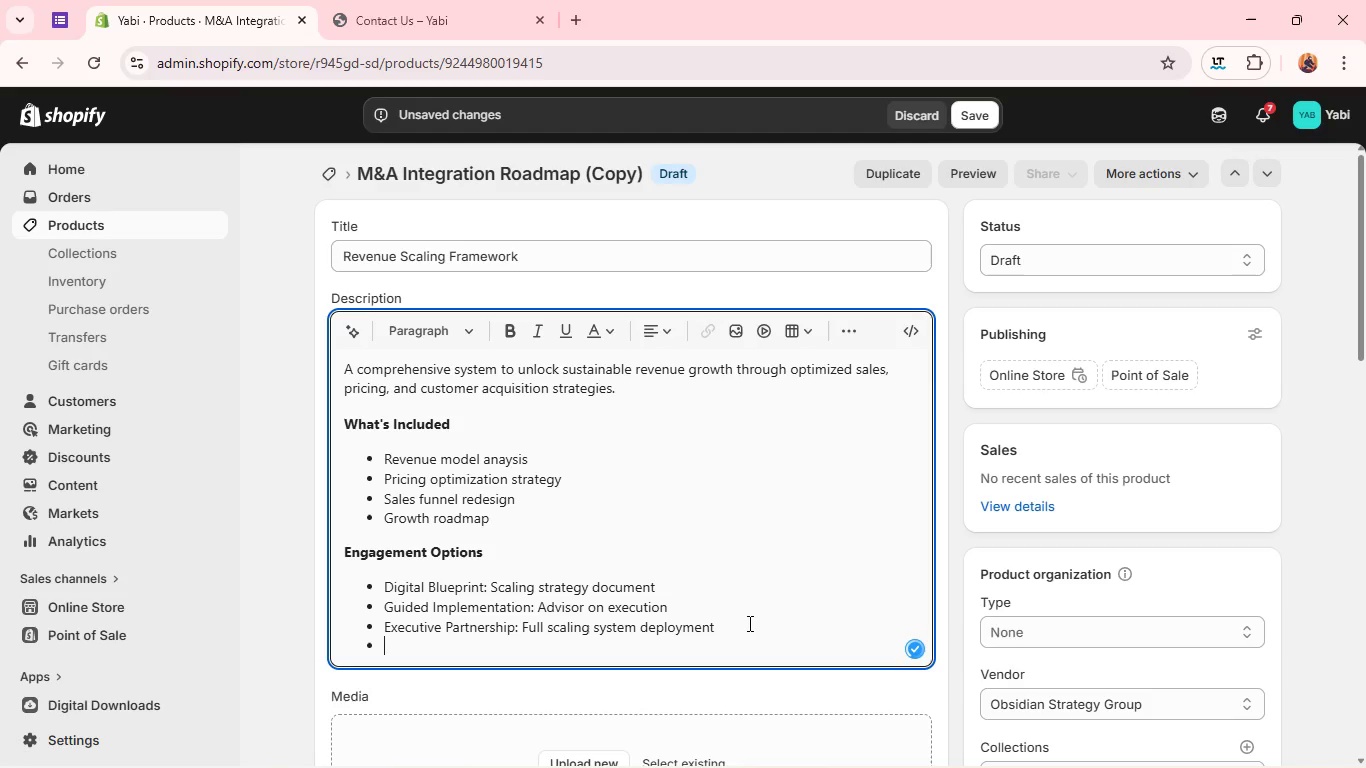 
key(Enter)
 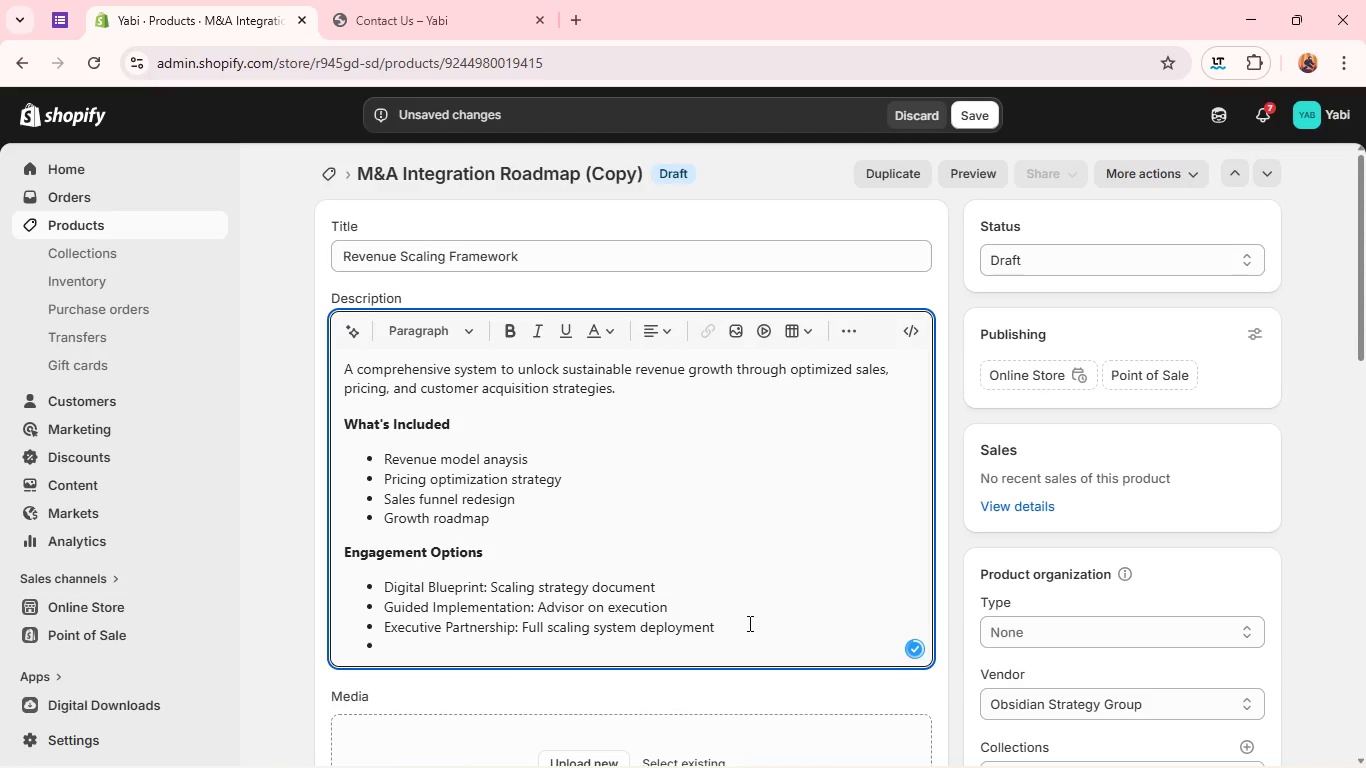 
key(Backspace)
 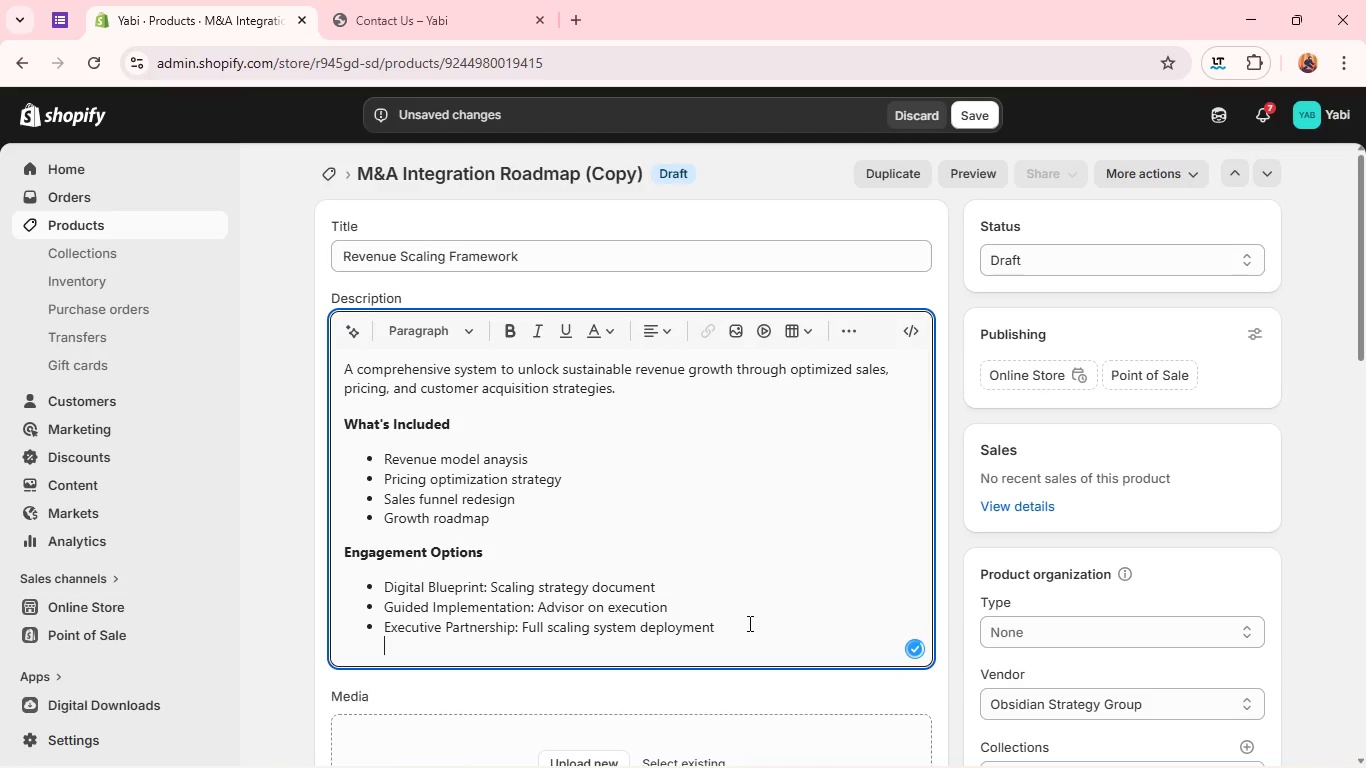 
key(Shift+ShiftRight)
 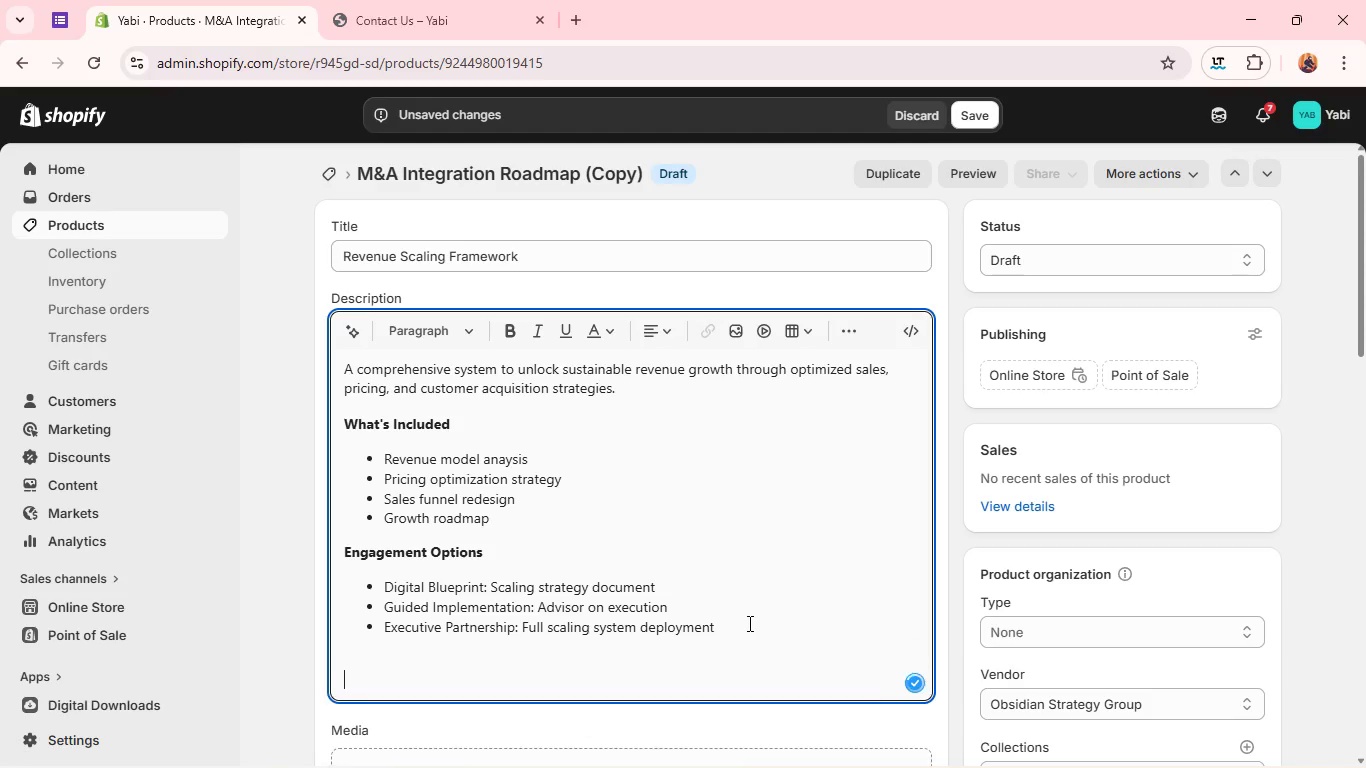 
key(Shift+Enter)
 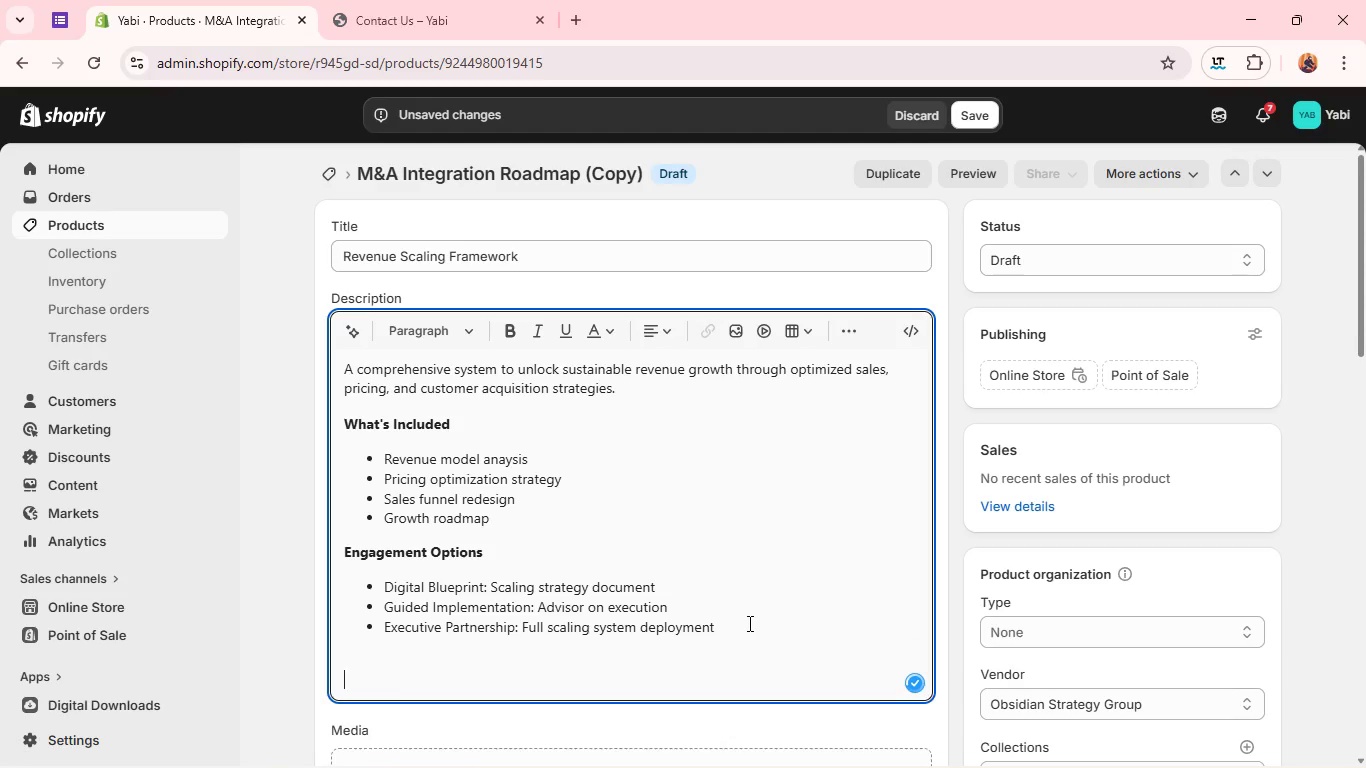 
key(Enter)
 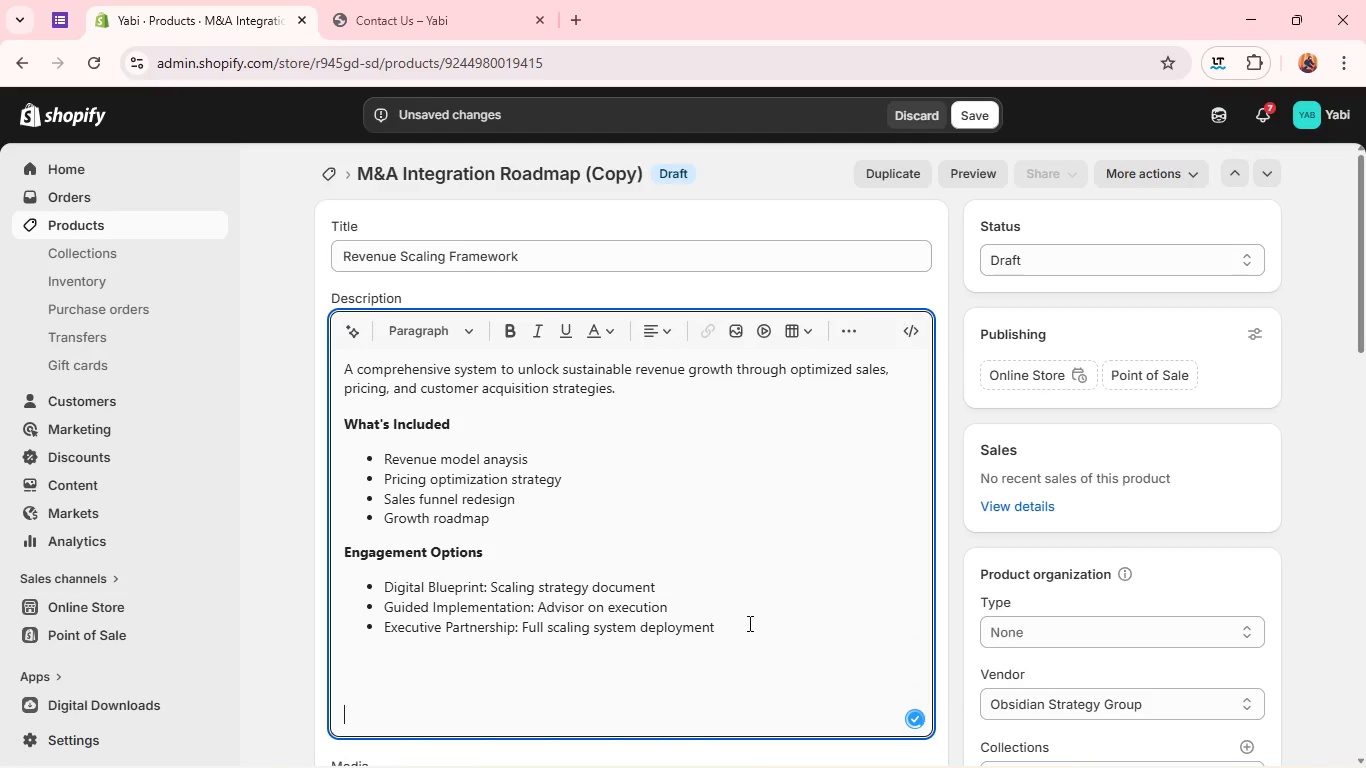 
key(Enter)
 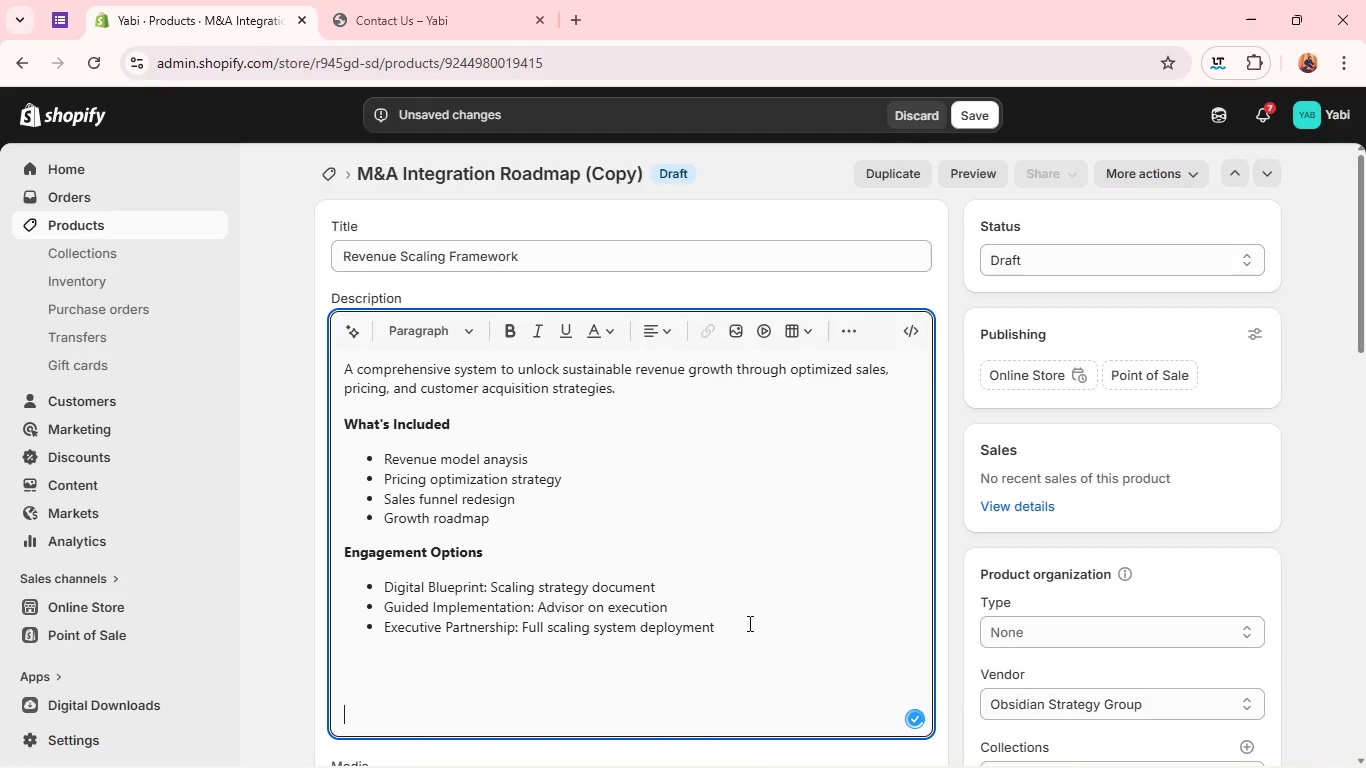 
key(Enter)
 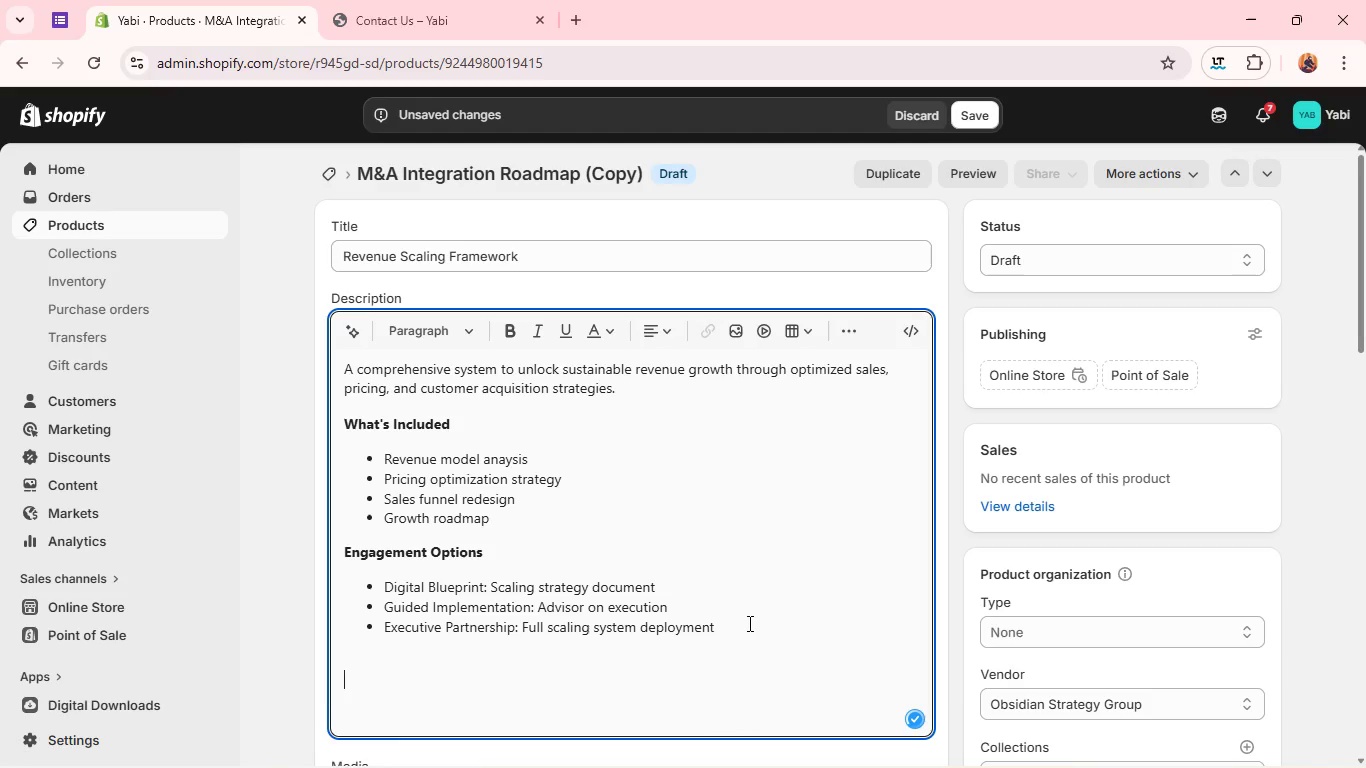 
key(Backspace)
 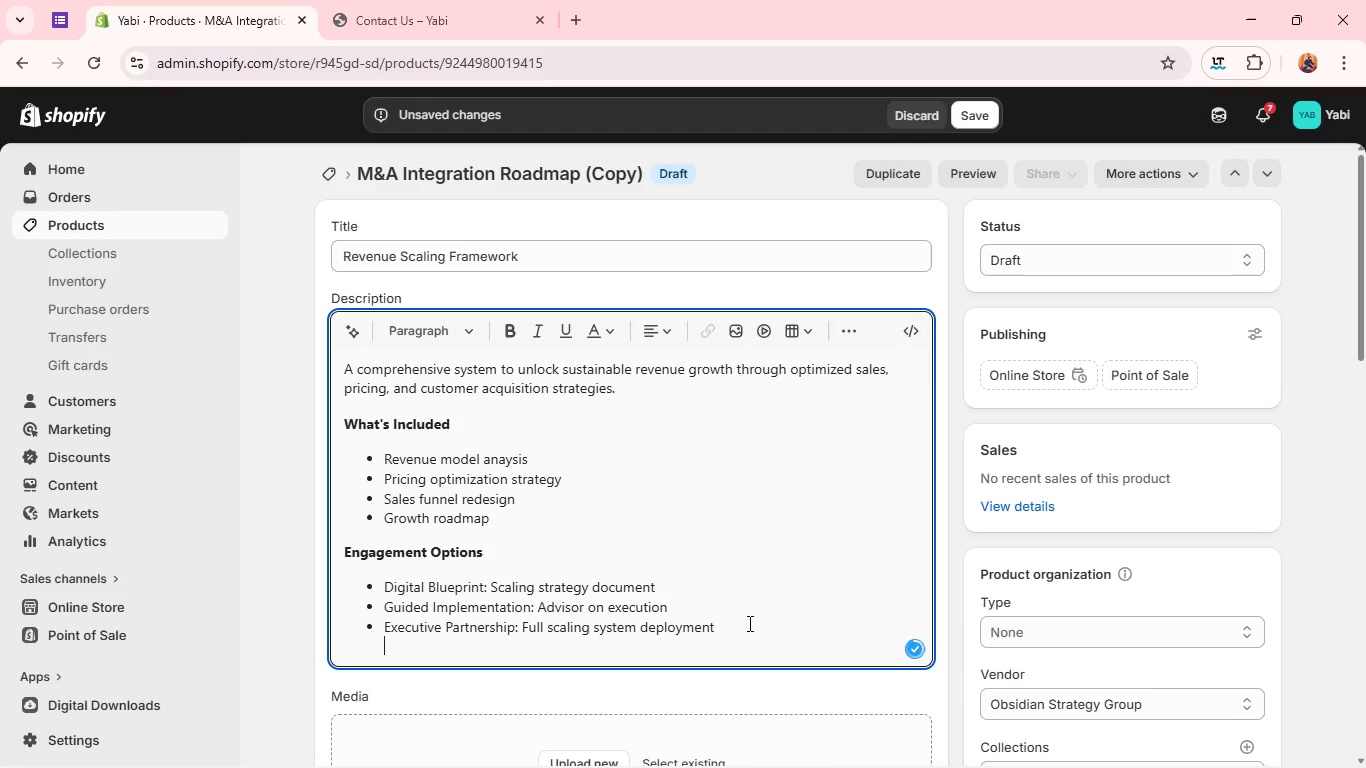 
key(Backspace)
 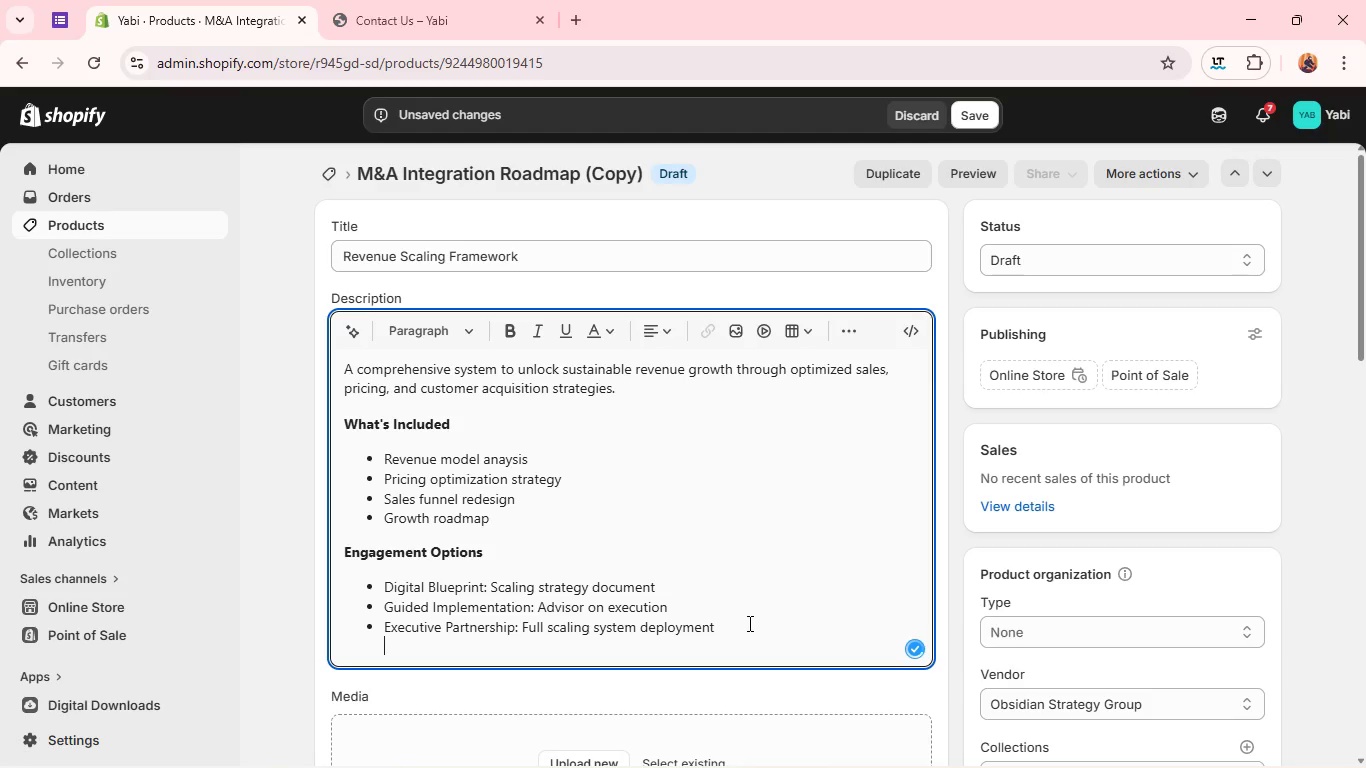 
key(Enter)
 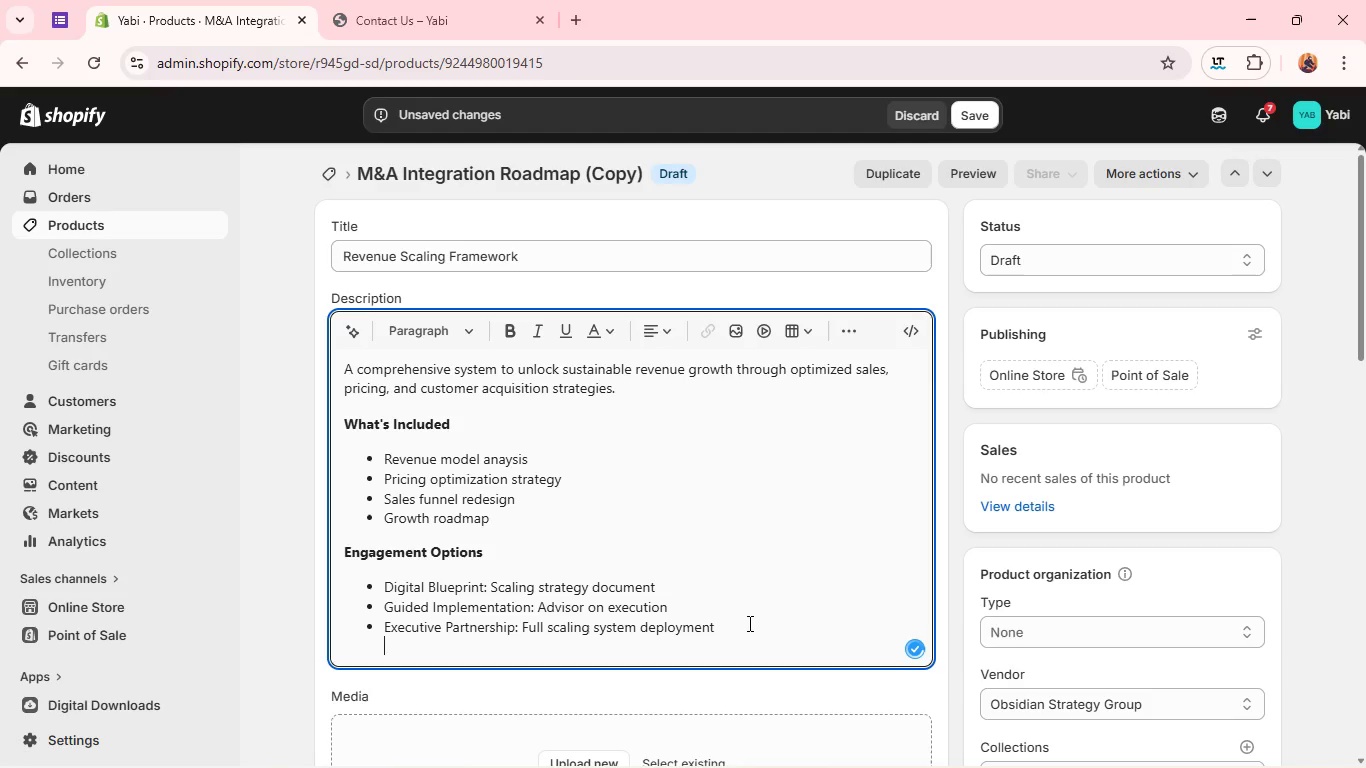 
key(Backspace)
 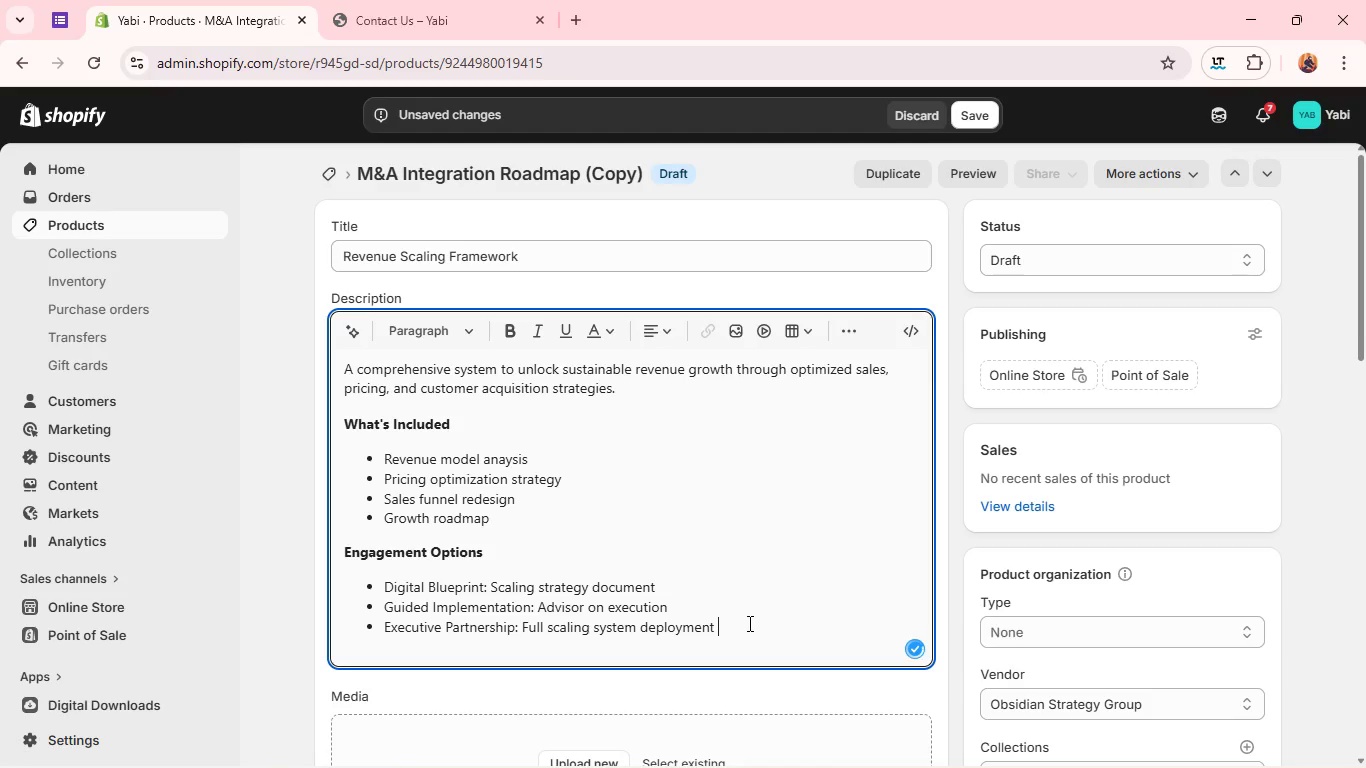 
key(Backspace)
 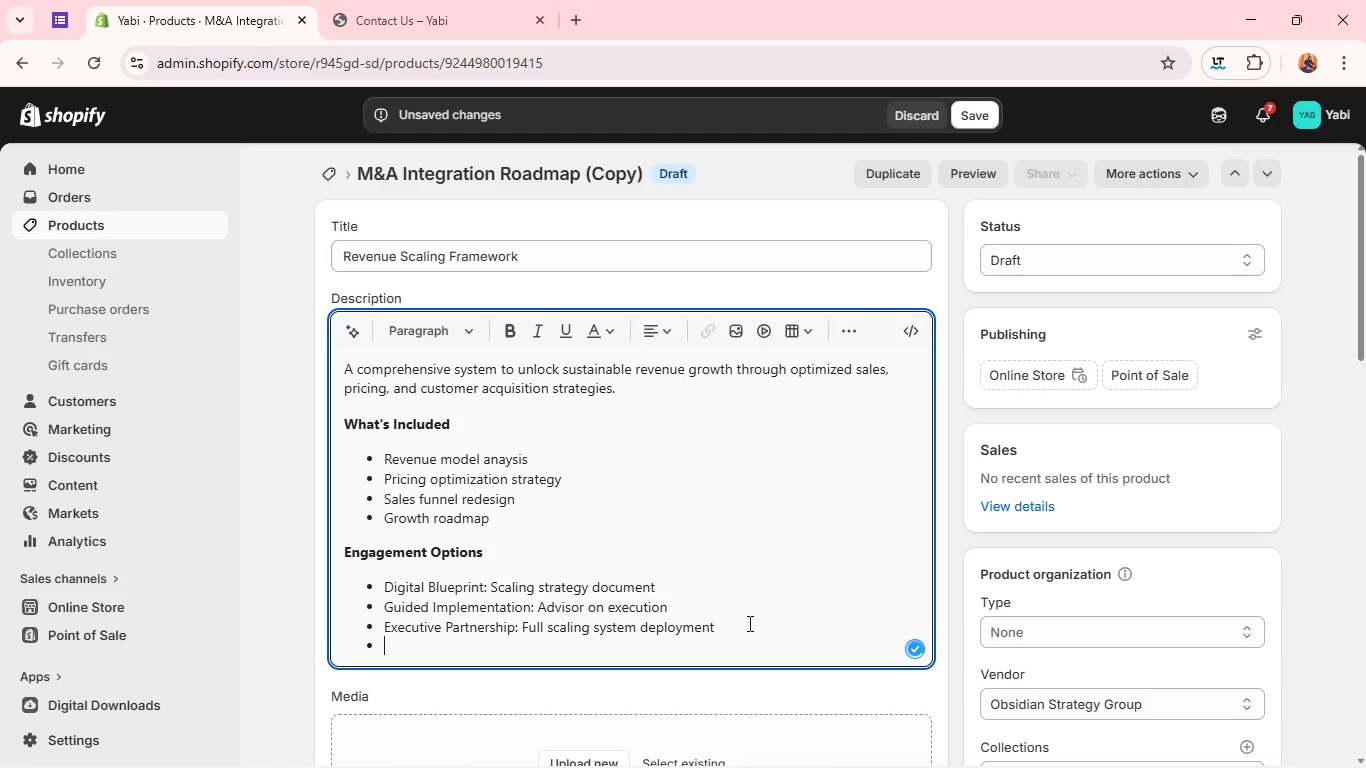 
key(Enter)
 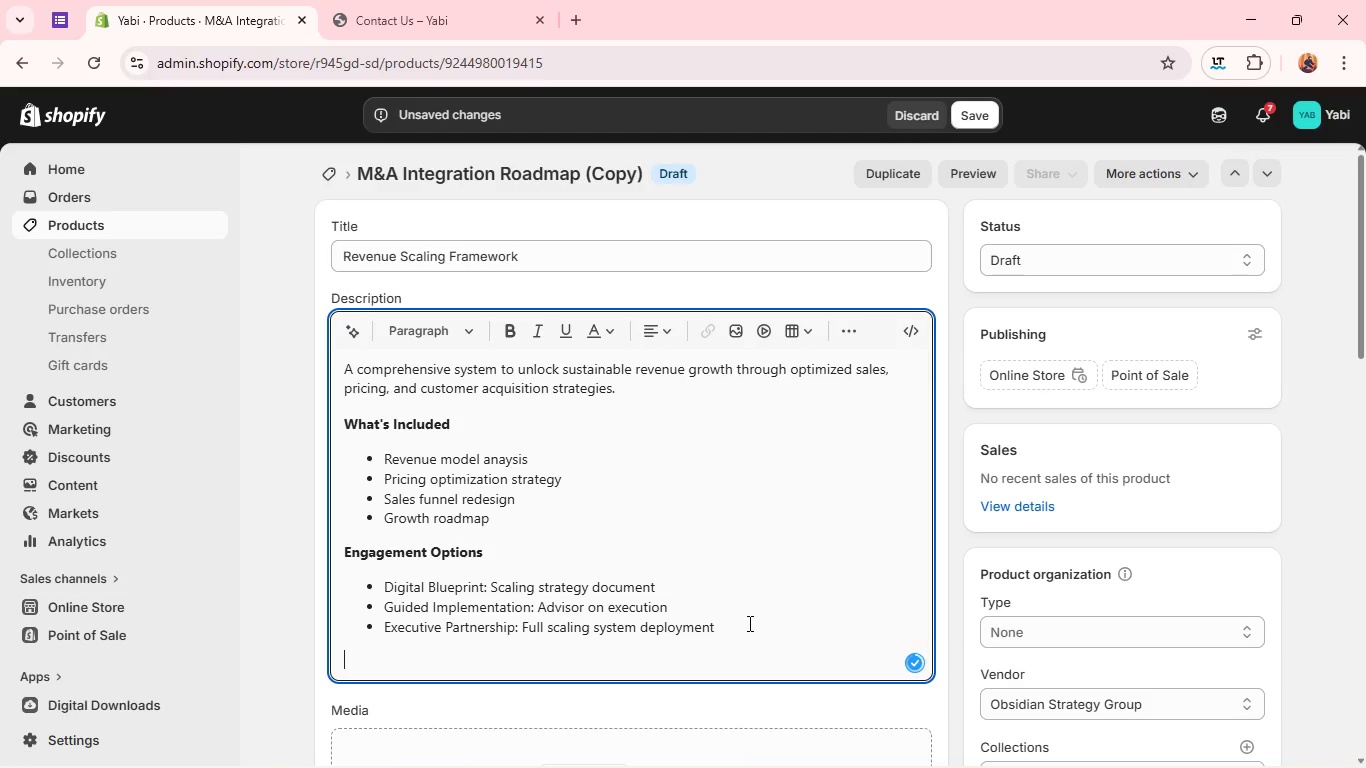 
key(Enter)
 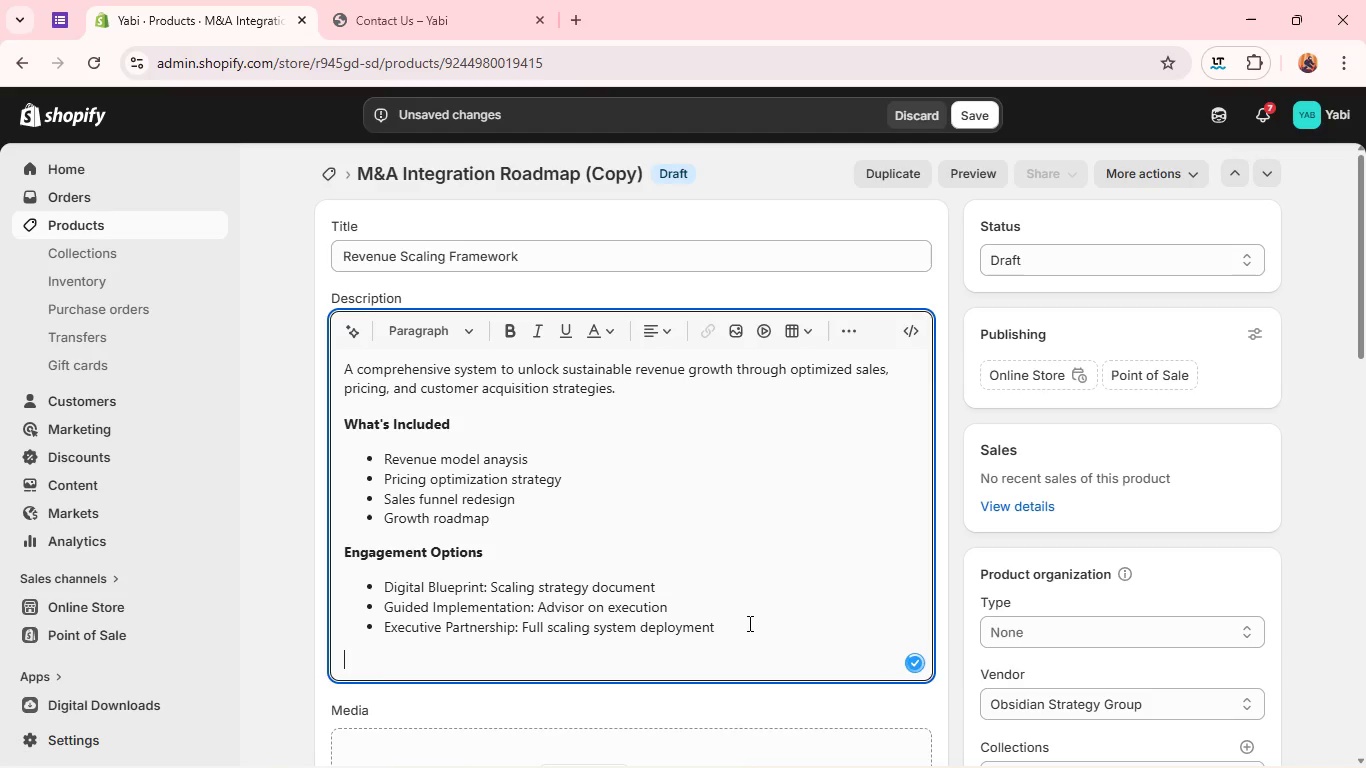 
type(Success Metrics)
 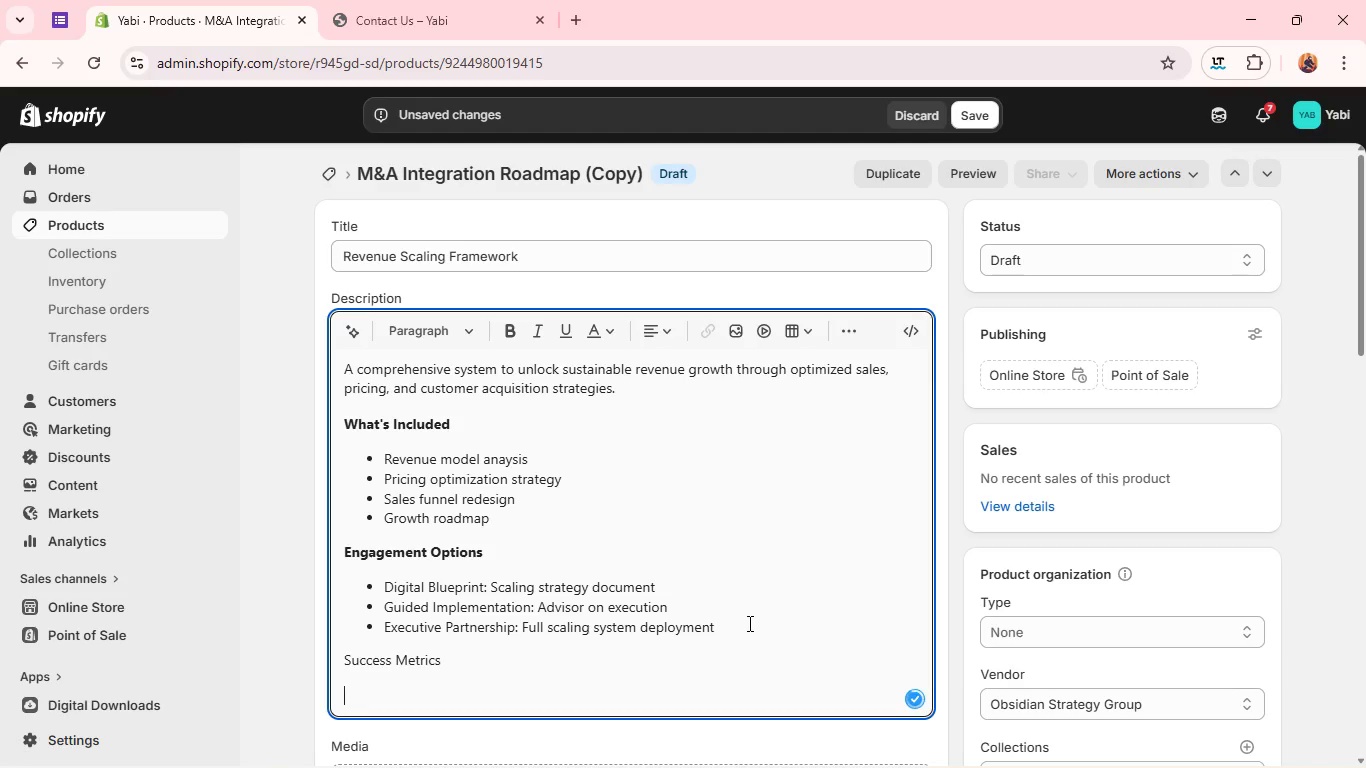 
key(Enter)
 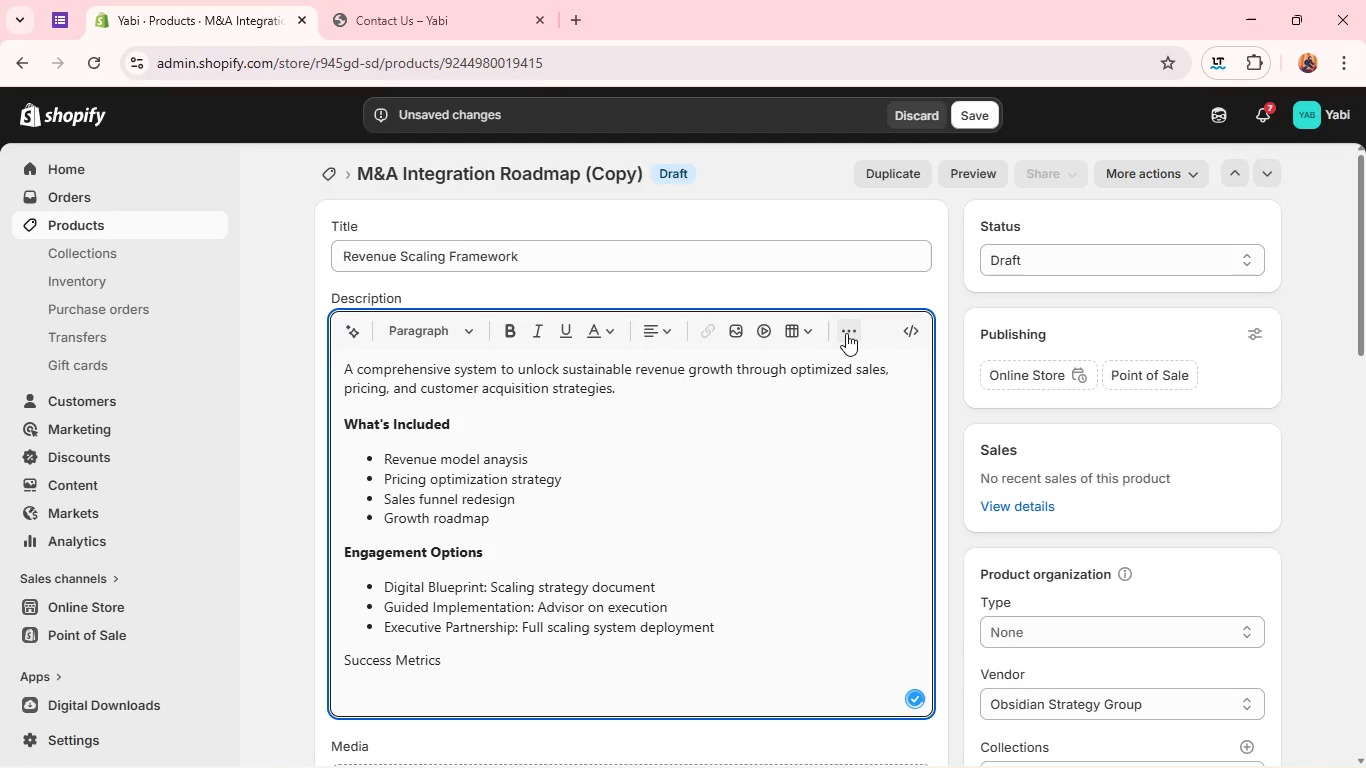 
left_click([846, 333])
 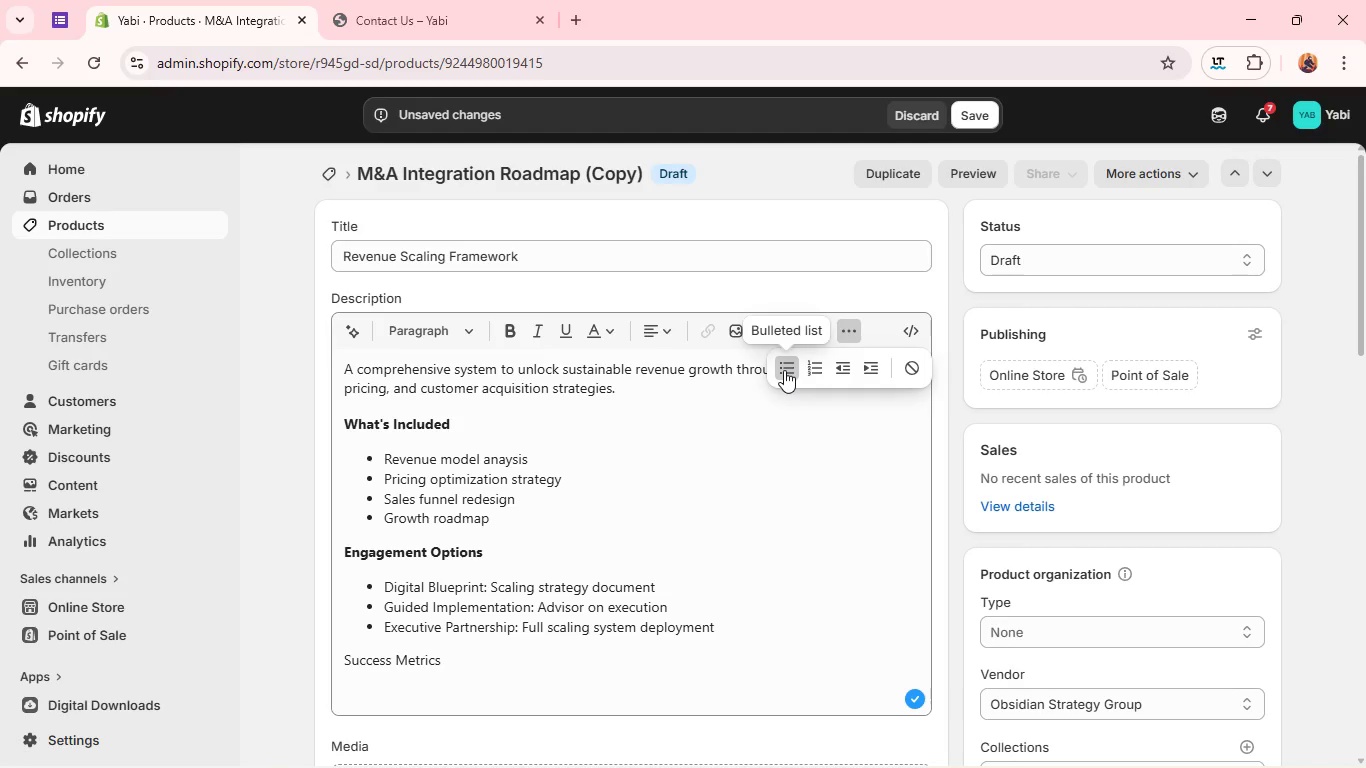 
left_click([784, 370])
 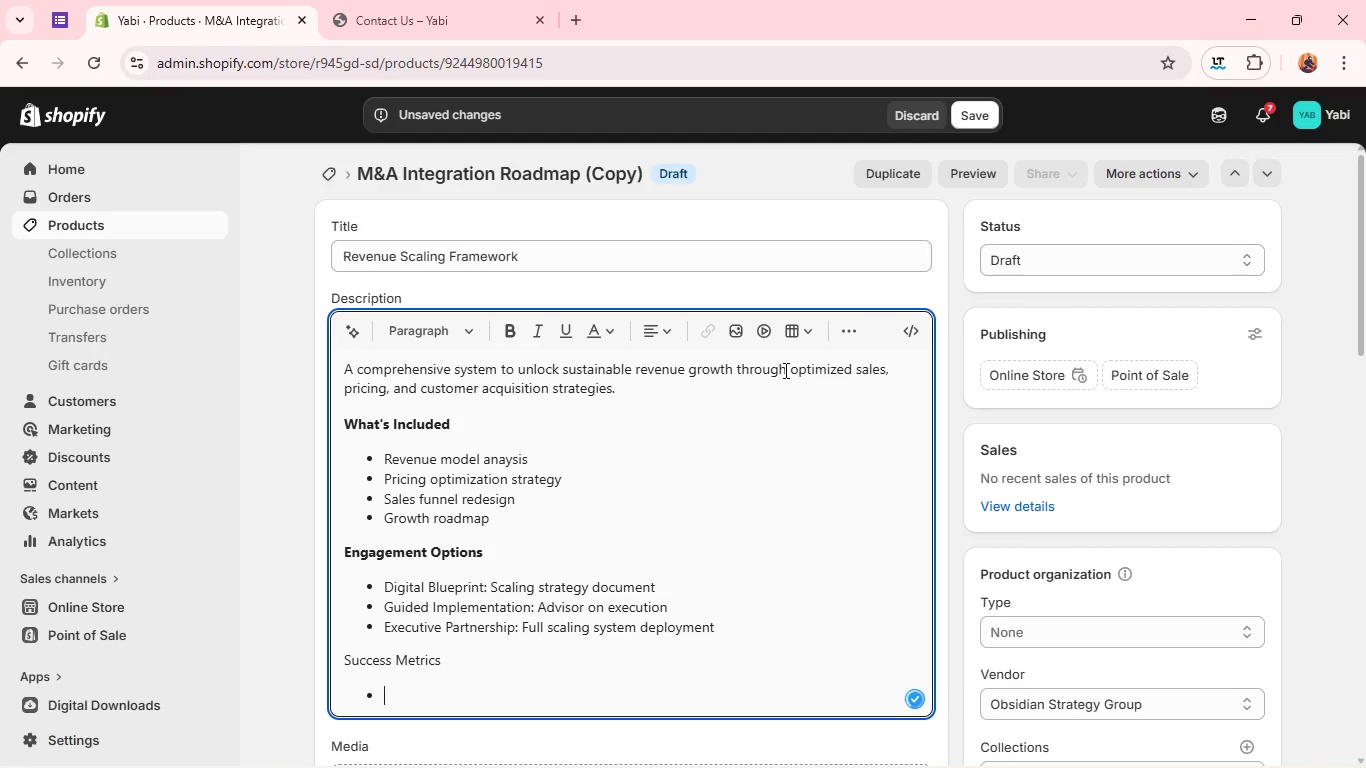 
type(Increased revenue growth rate)
 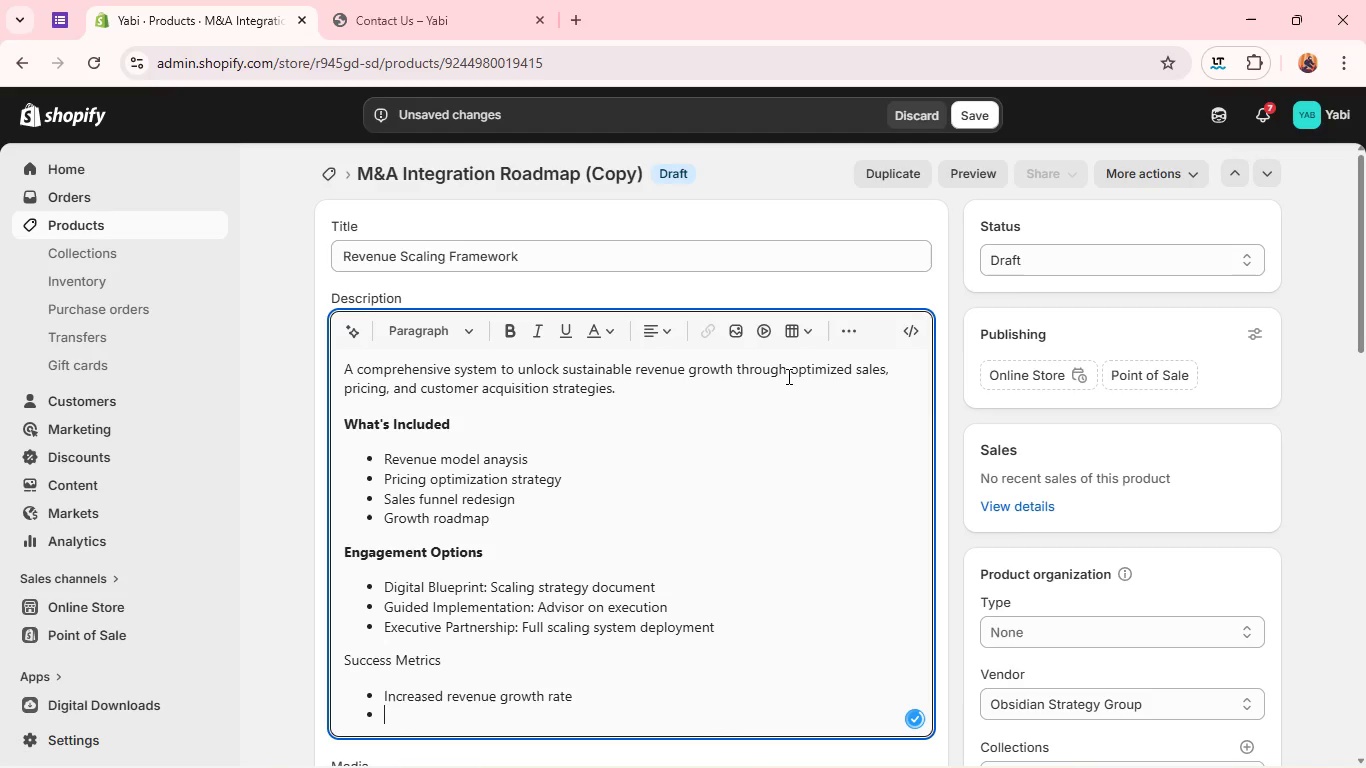 
key(Enter)
 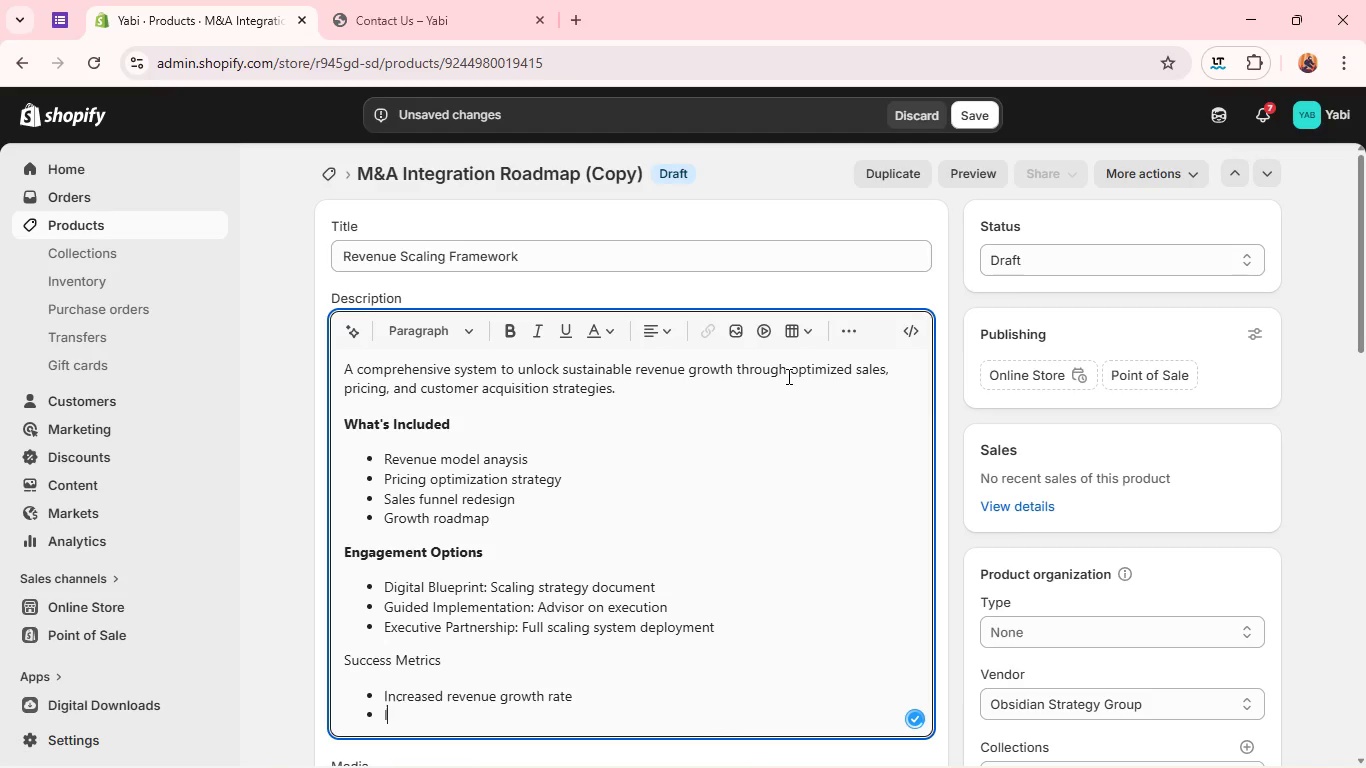 
type(Improved conversa)
key(Backspace)
type(ion rates)
 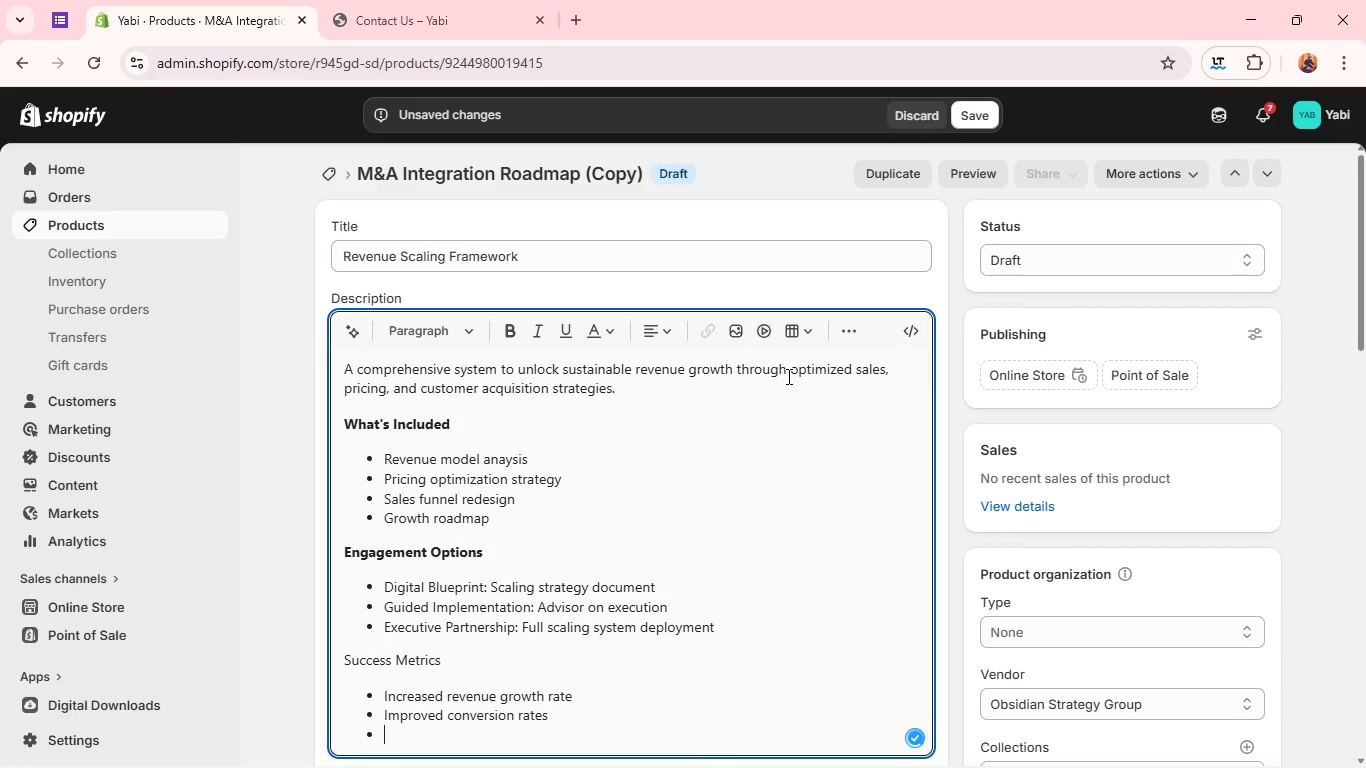 
key(Enter)
 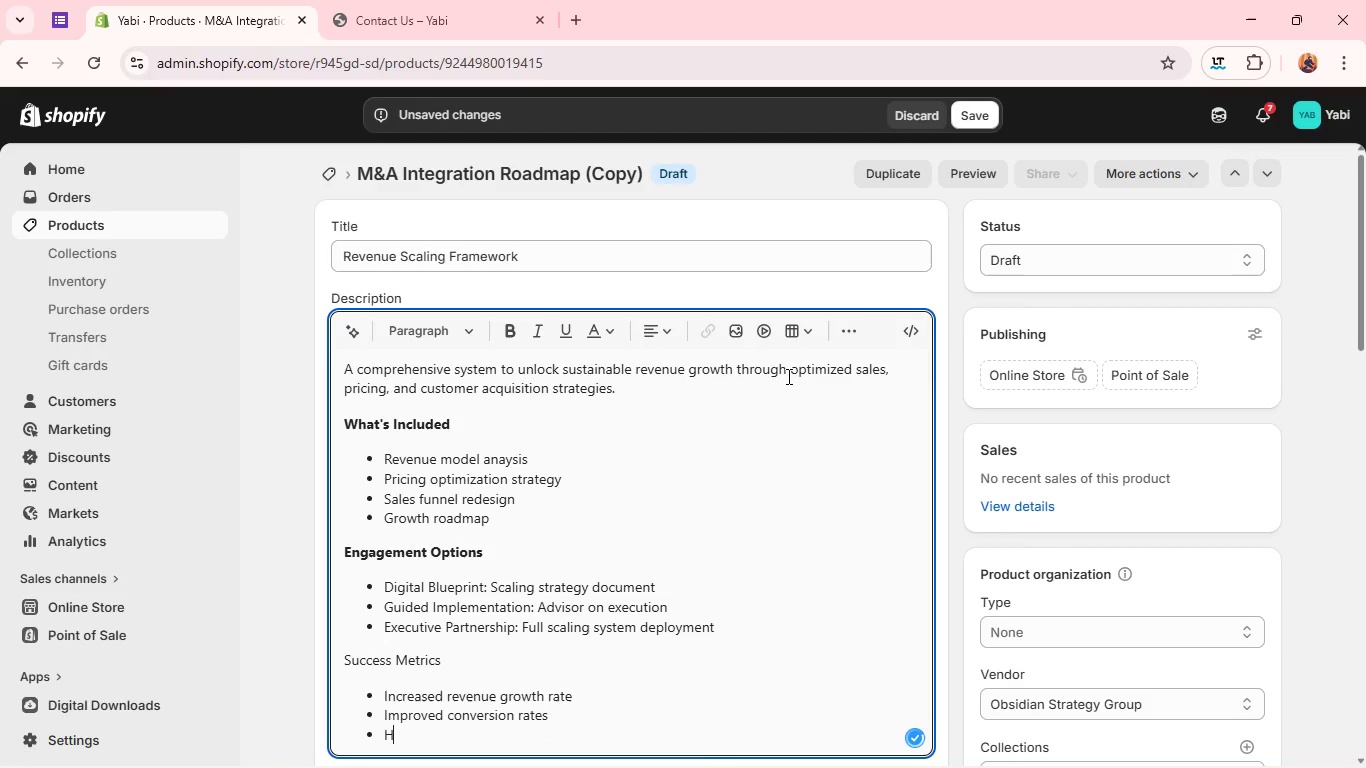 
type(Higher customer life v)
key(Backspace)
key(Backspace)
type(time calue)
 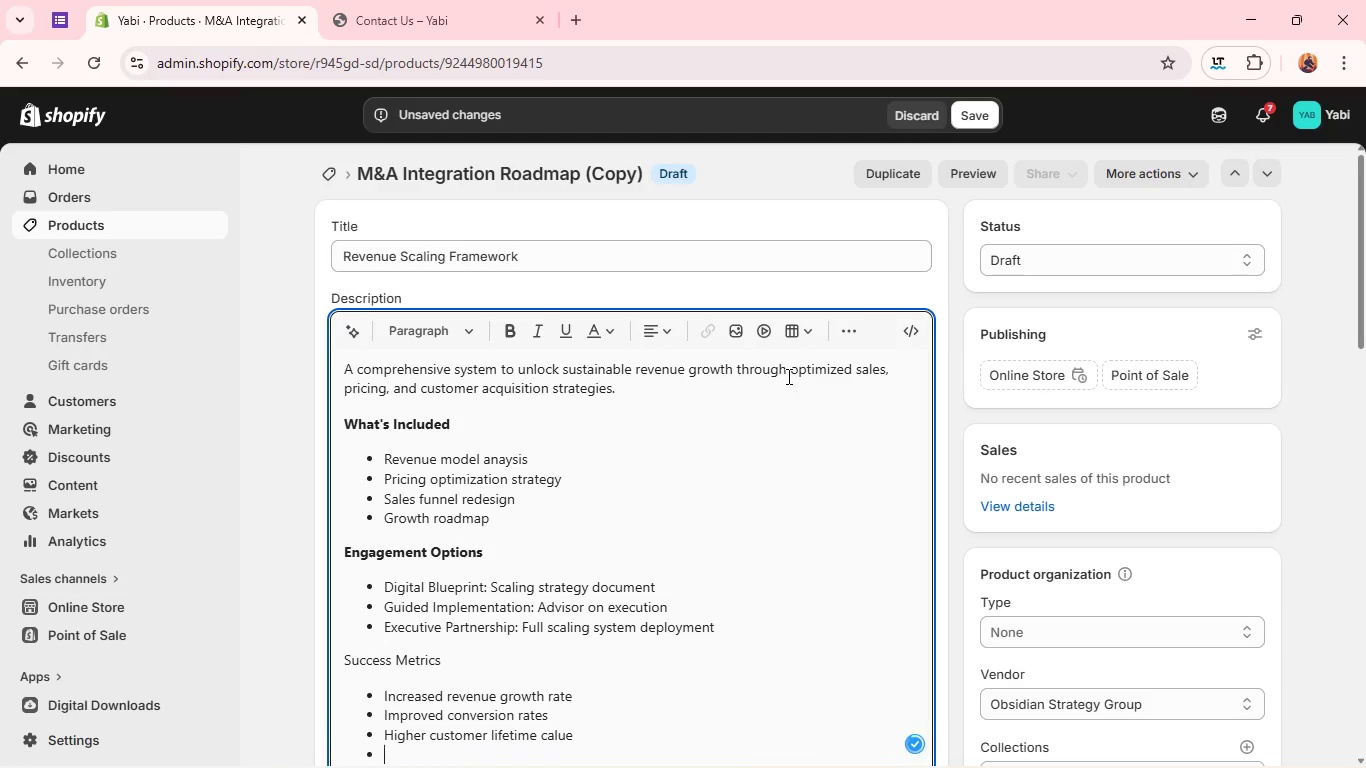 
key(Enter)
 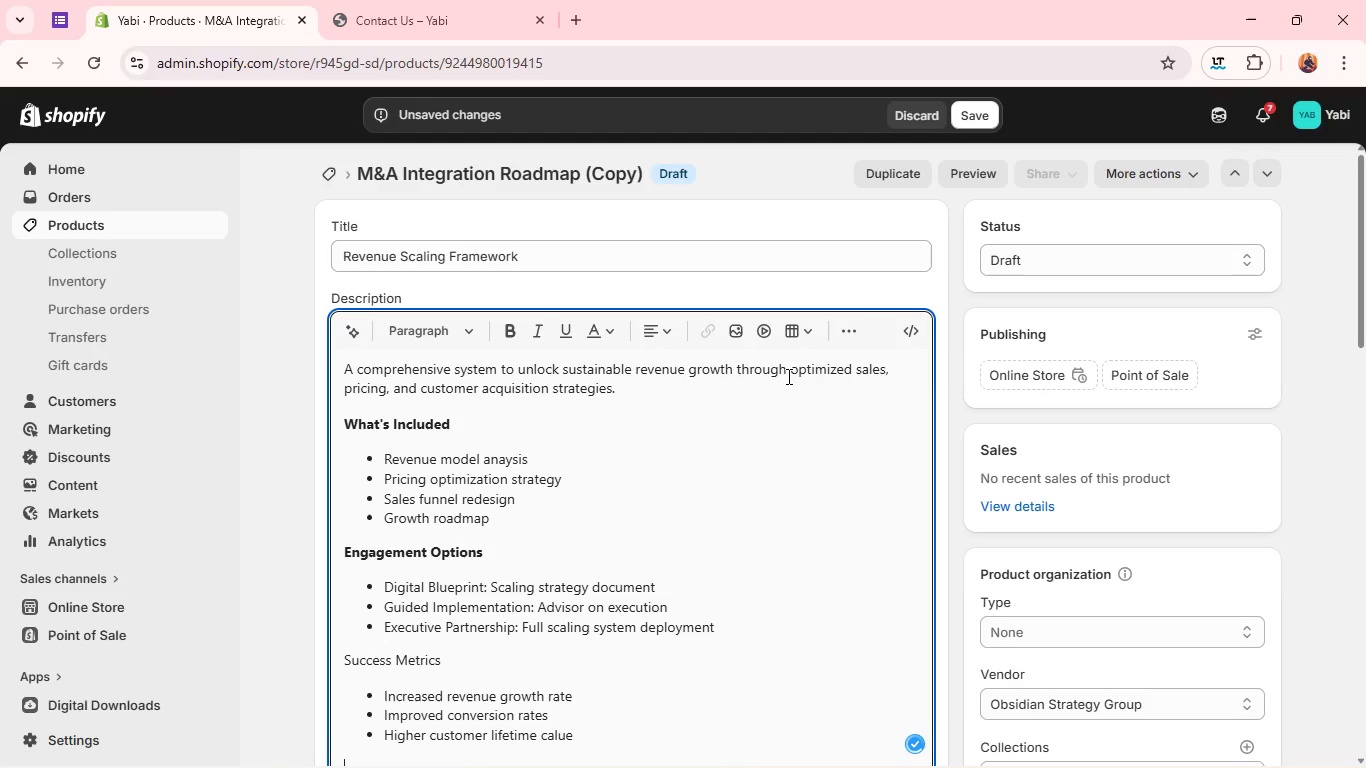 
key(Enter)
 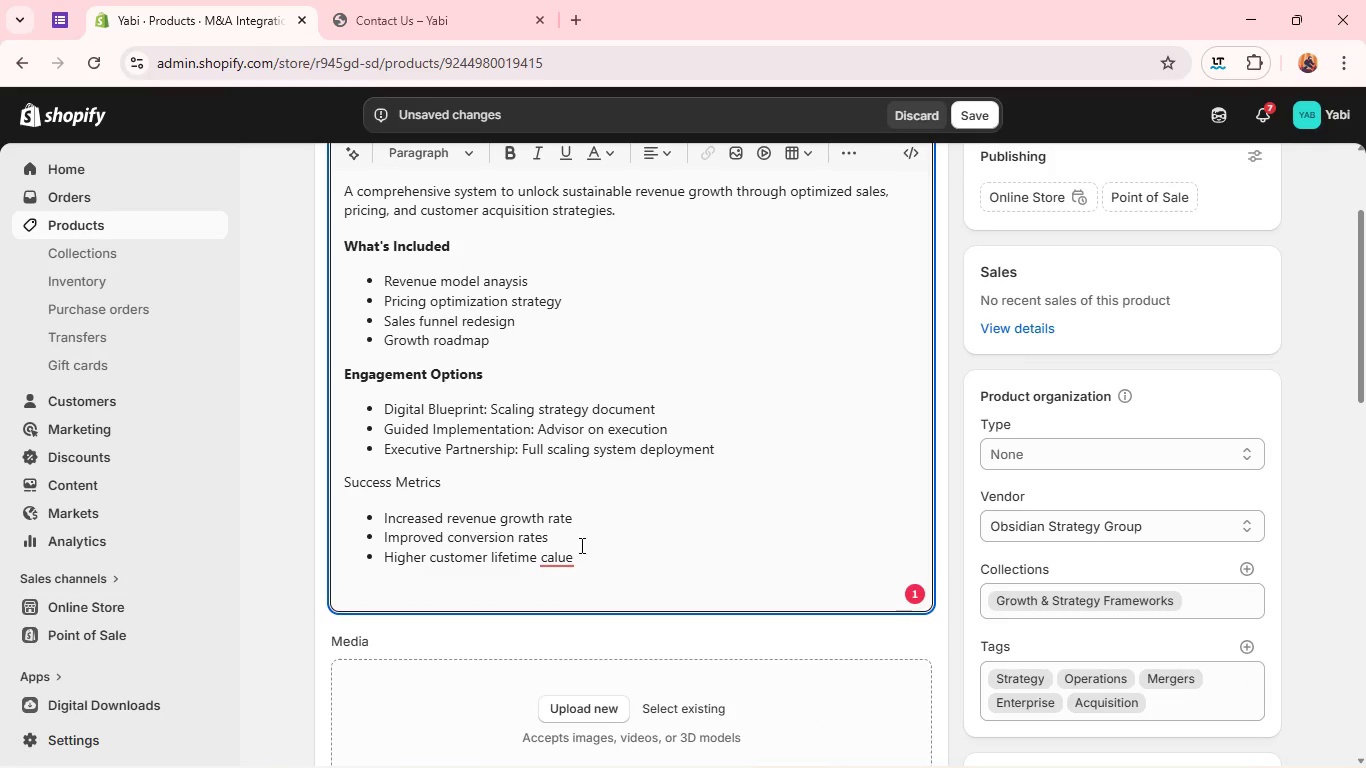 
left_click([571, 554])
 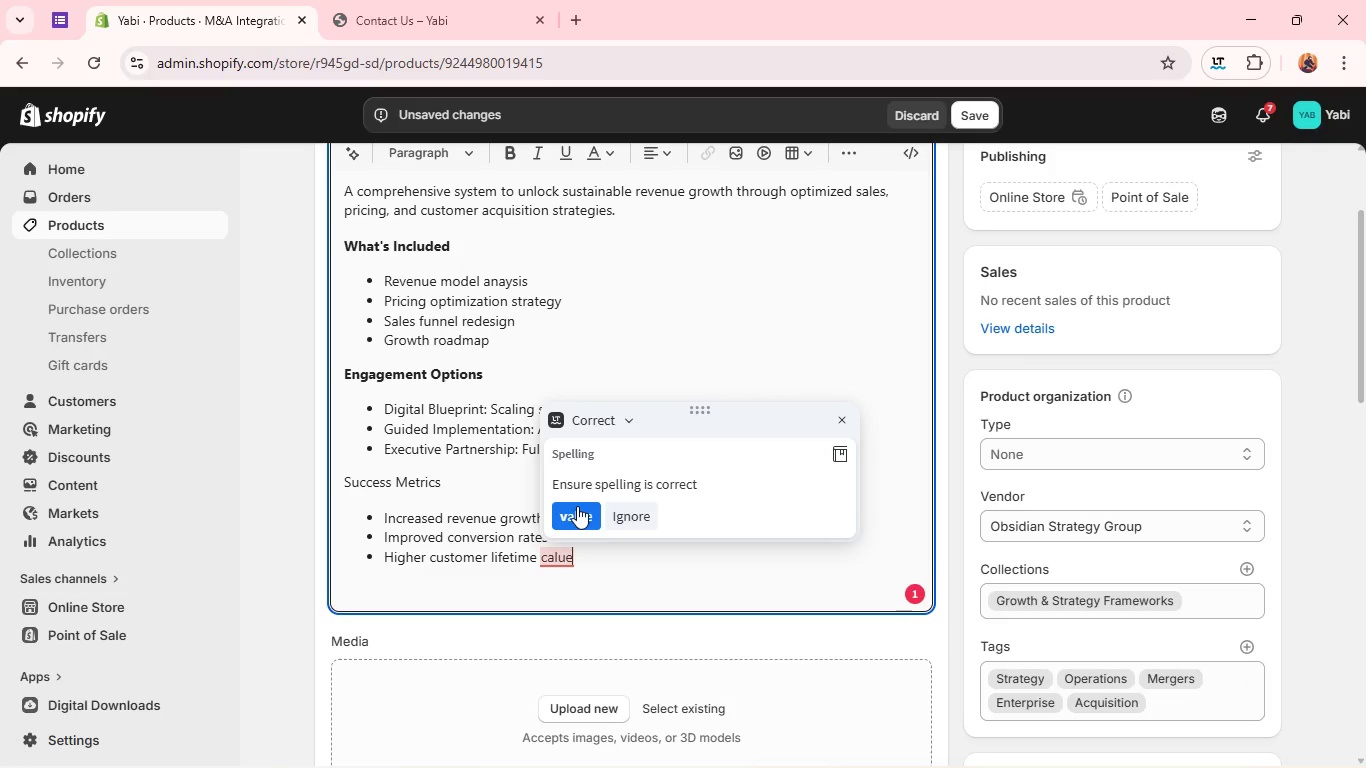 
left_click([577, 506])
 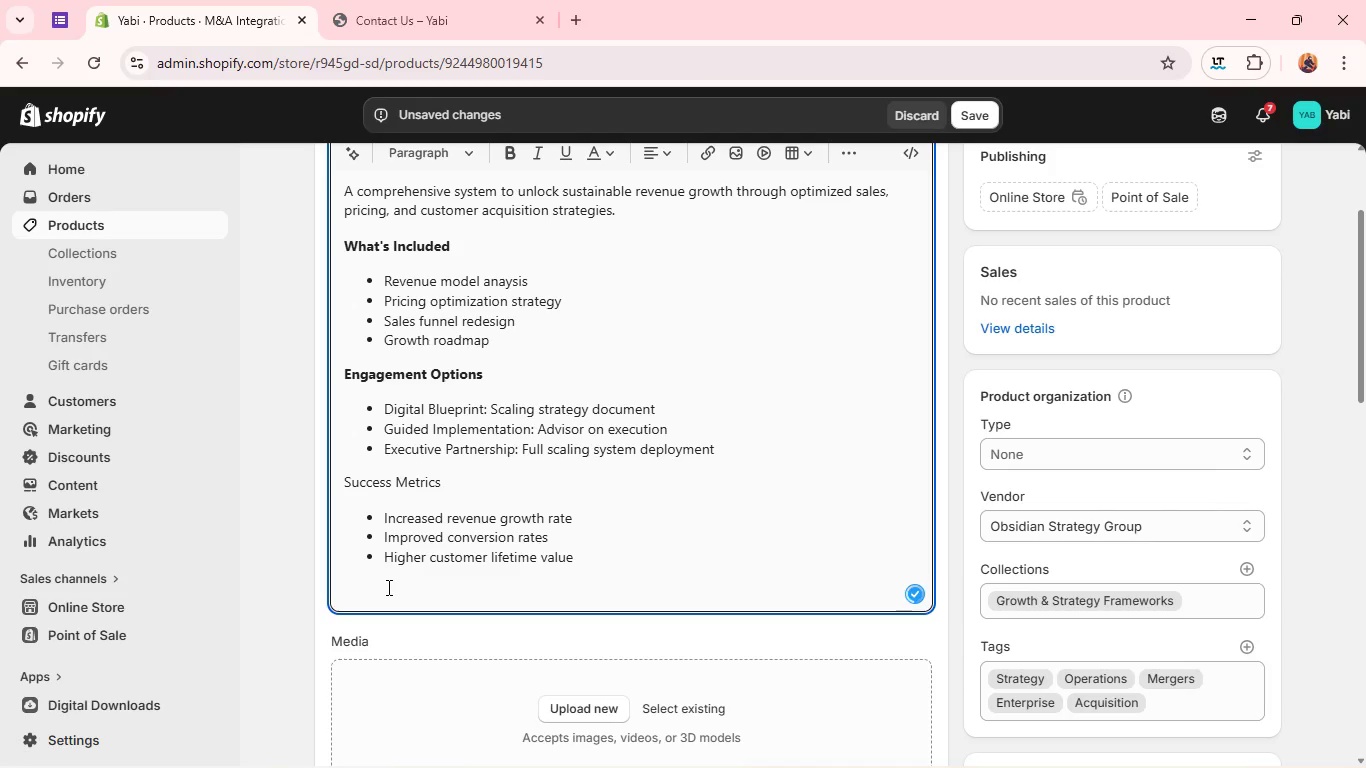 
left_click([387, 587])
 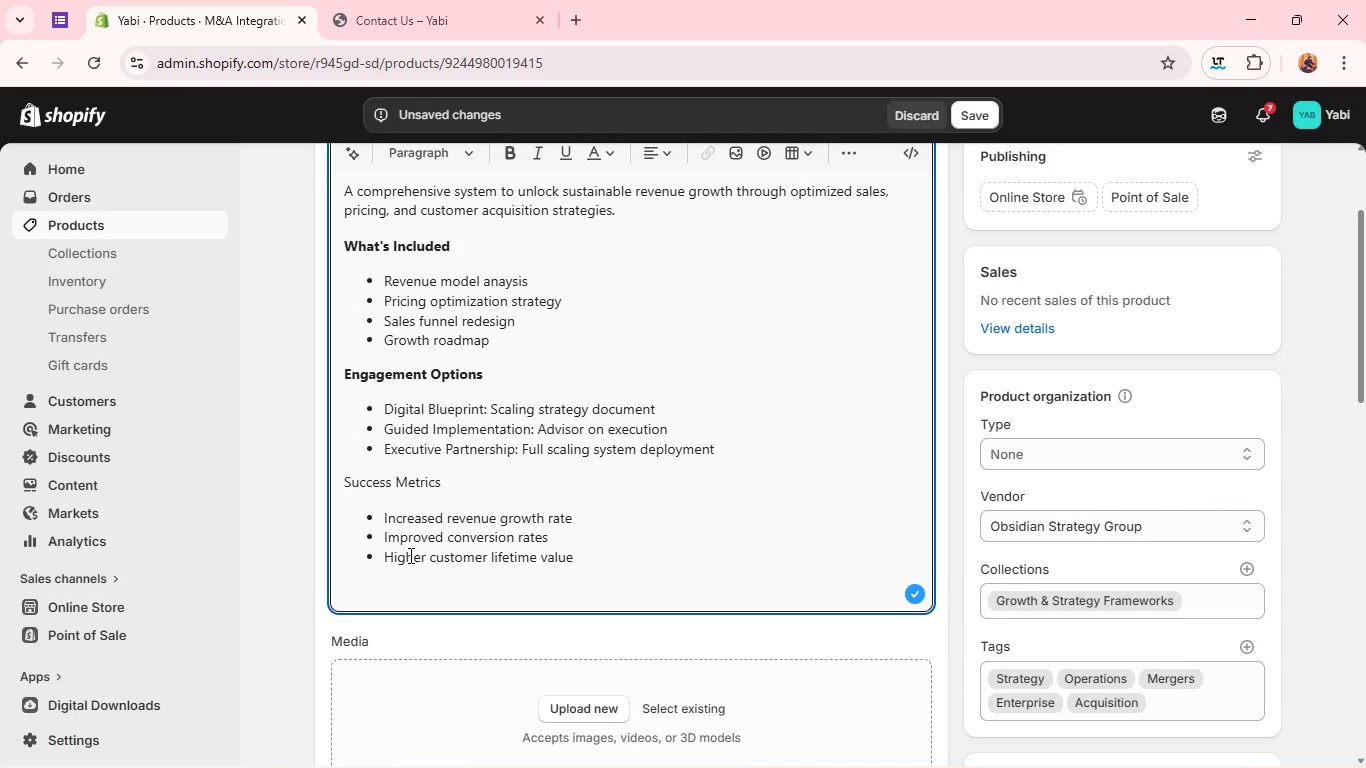 
hold_key(key=ShiftLeft, duration=0.56)
 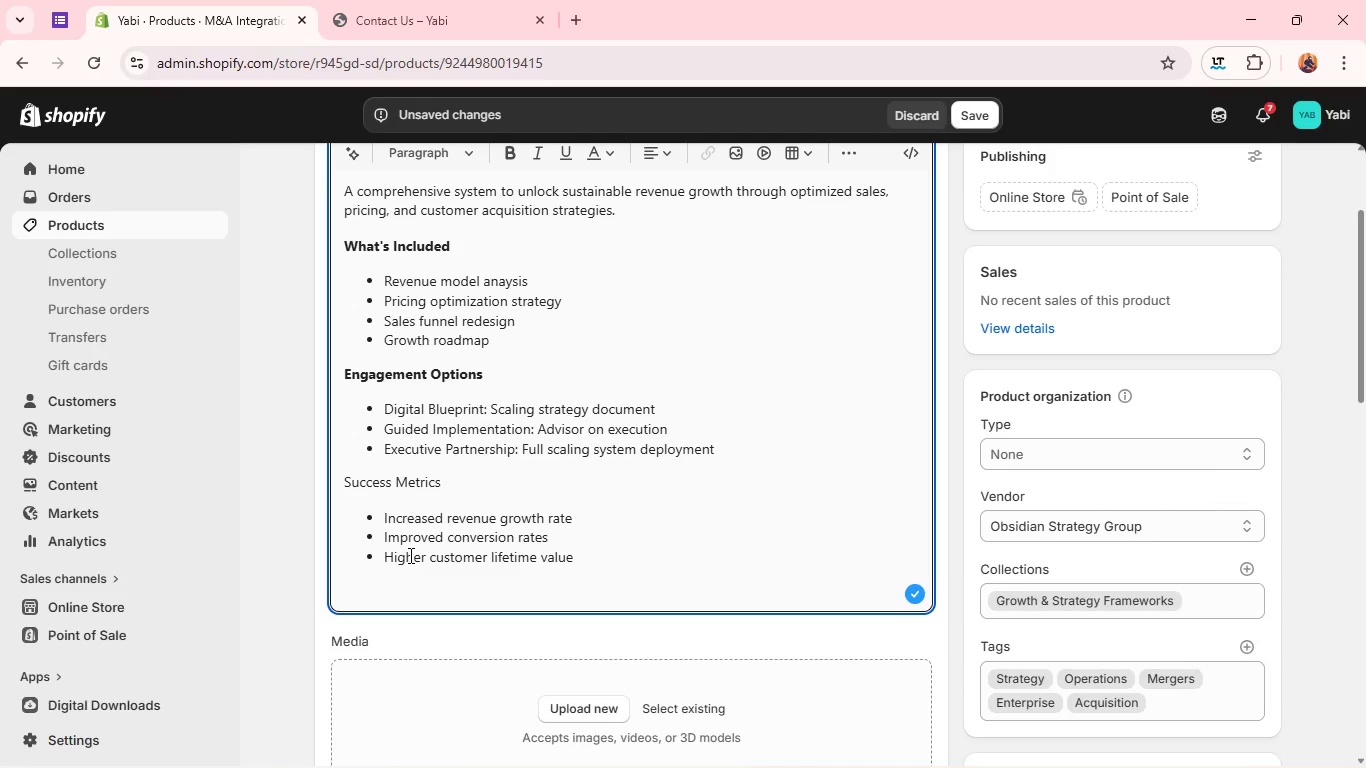 
type(Prerequisistes)
 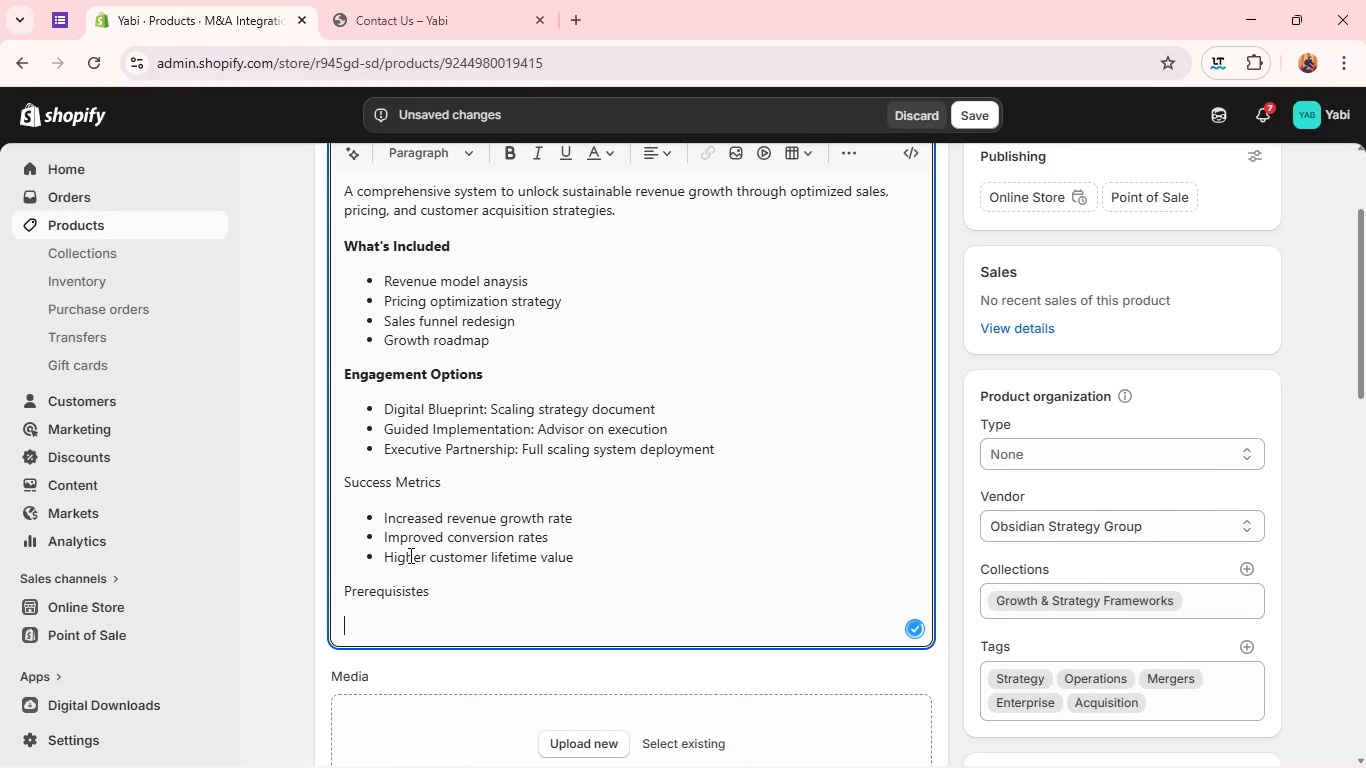 
key(Enter)
 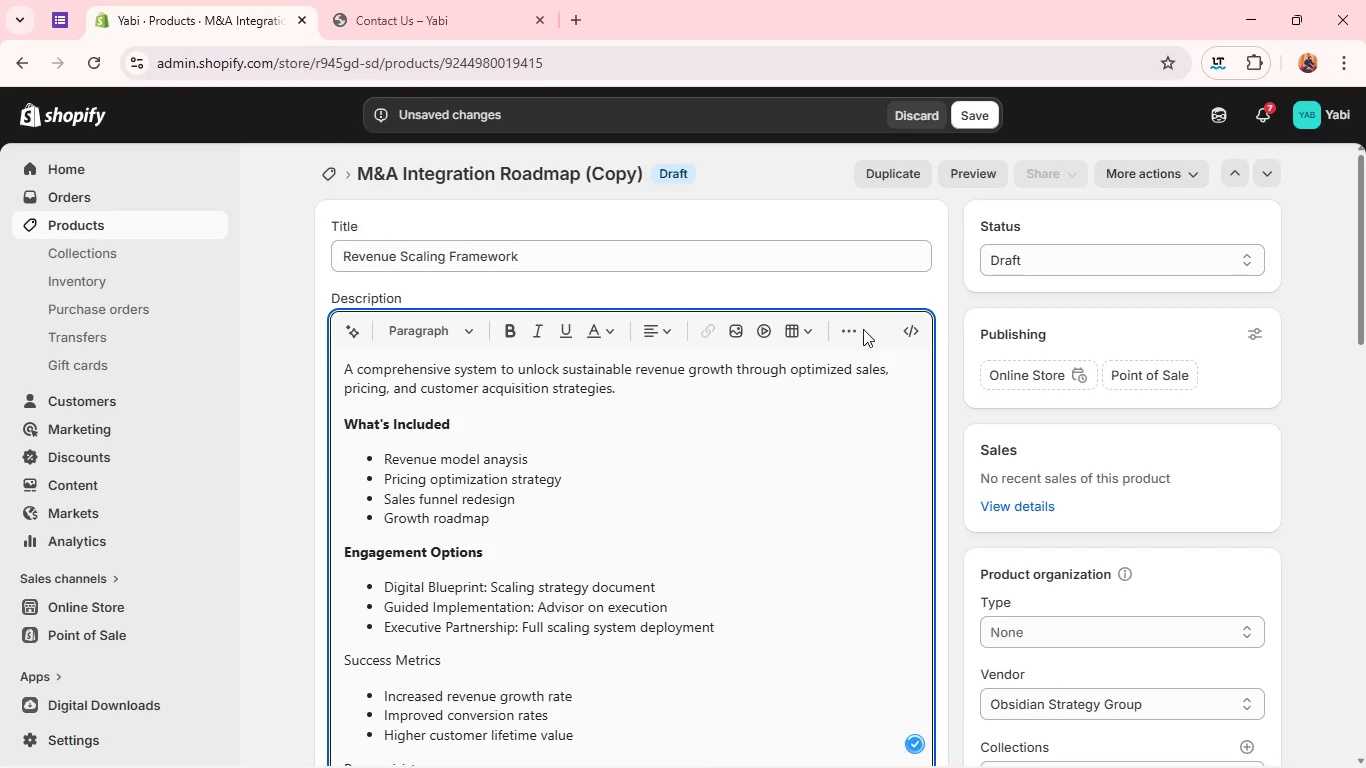 
left_click([858, 331])
 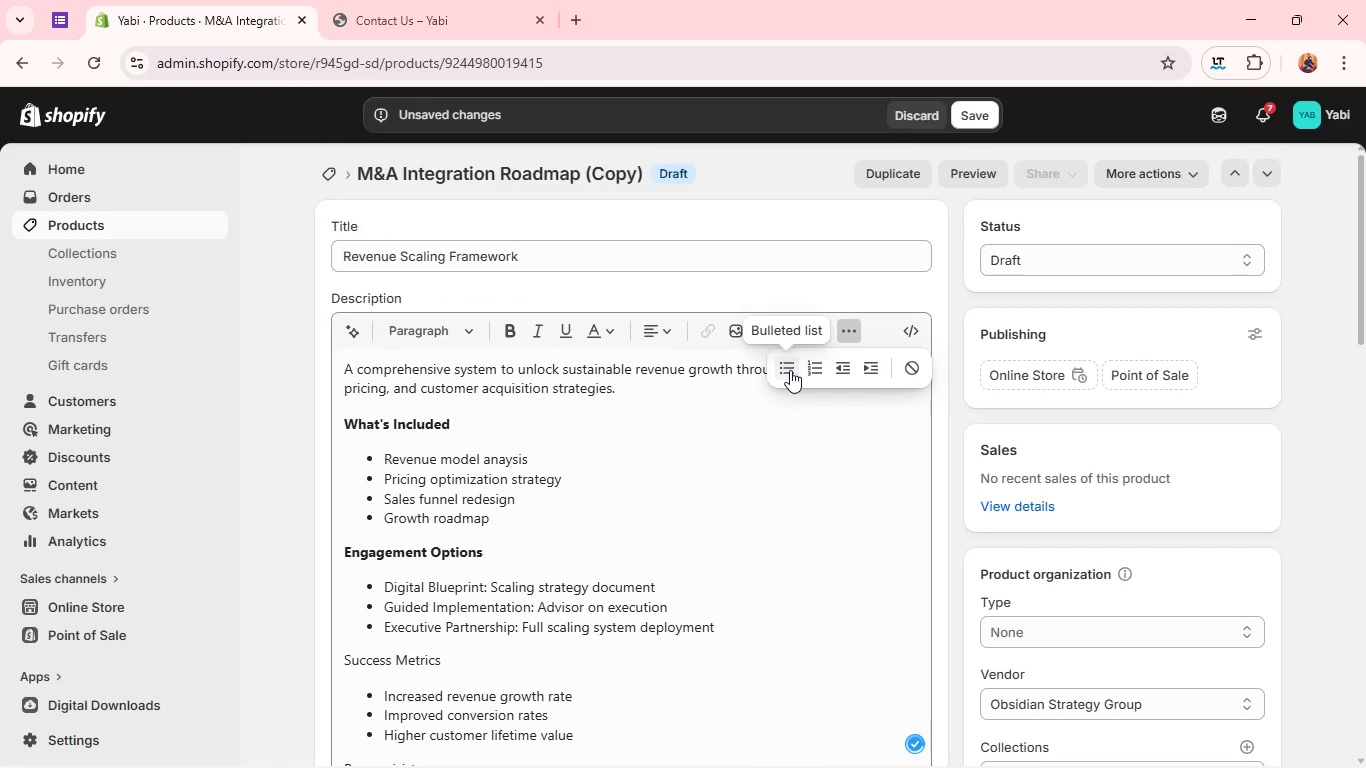 
left_click([790, 370])
 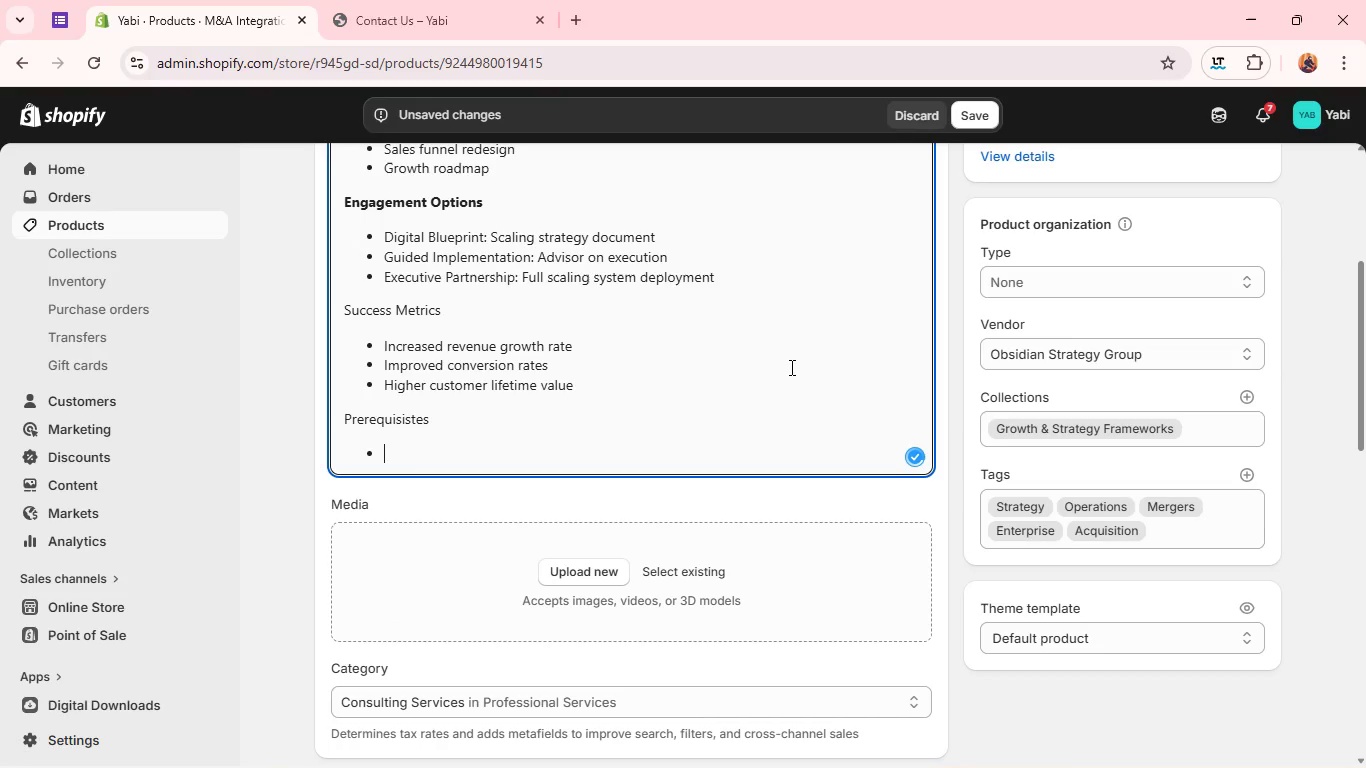 
type(Existing revenue steams)
 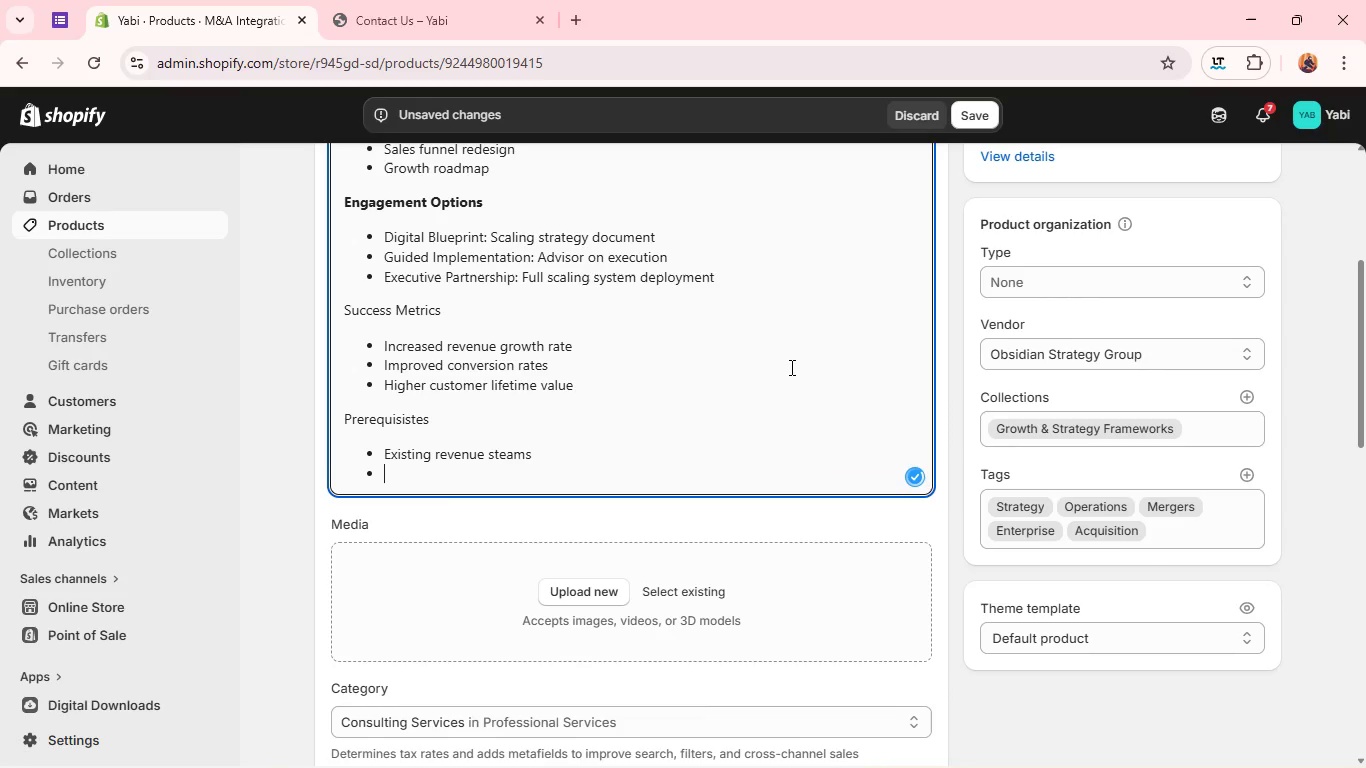 
key(Enter)
 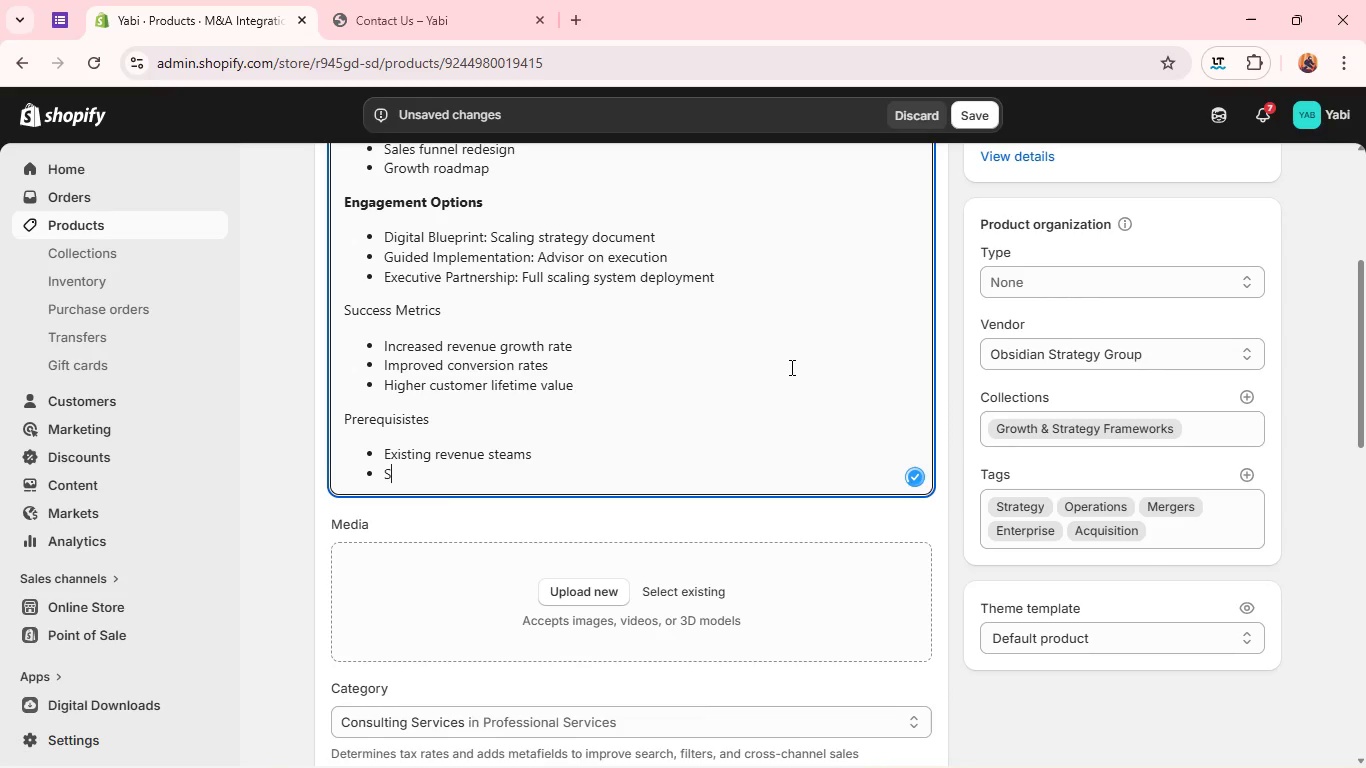 
type(Sales data availability)
 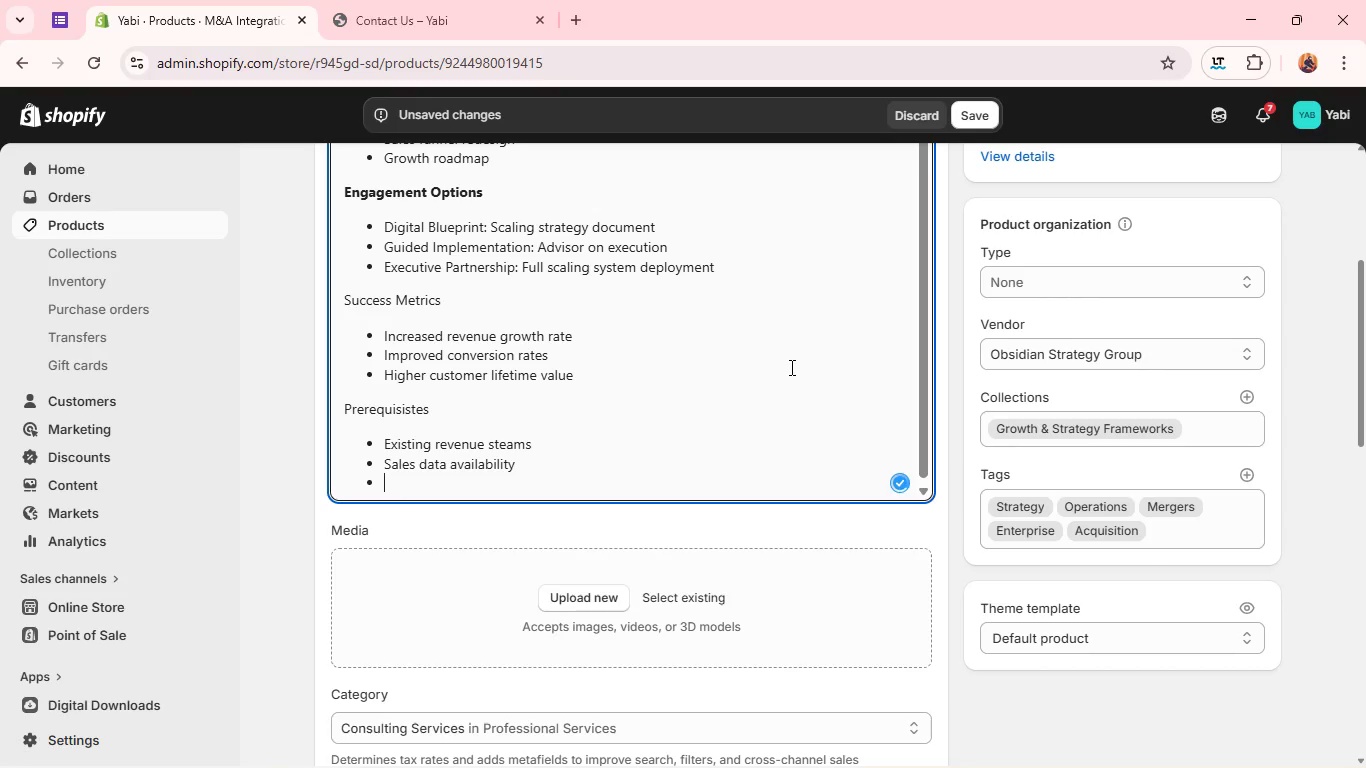 
key(Enter)
 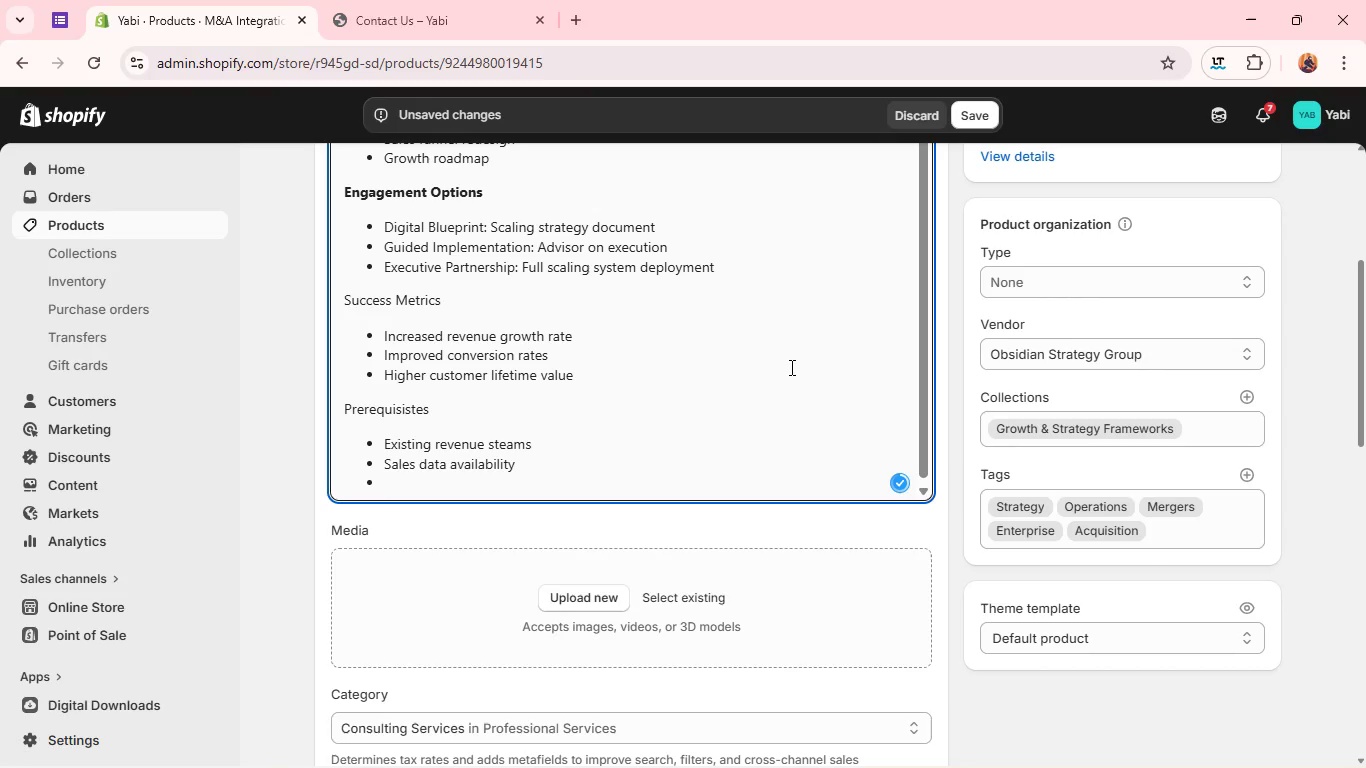 
type(Gr)
 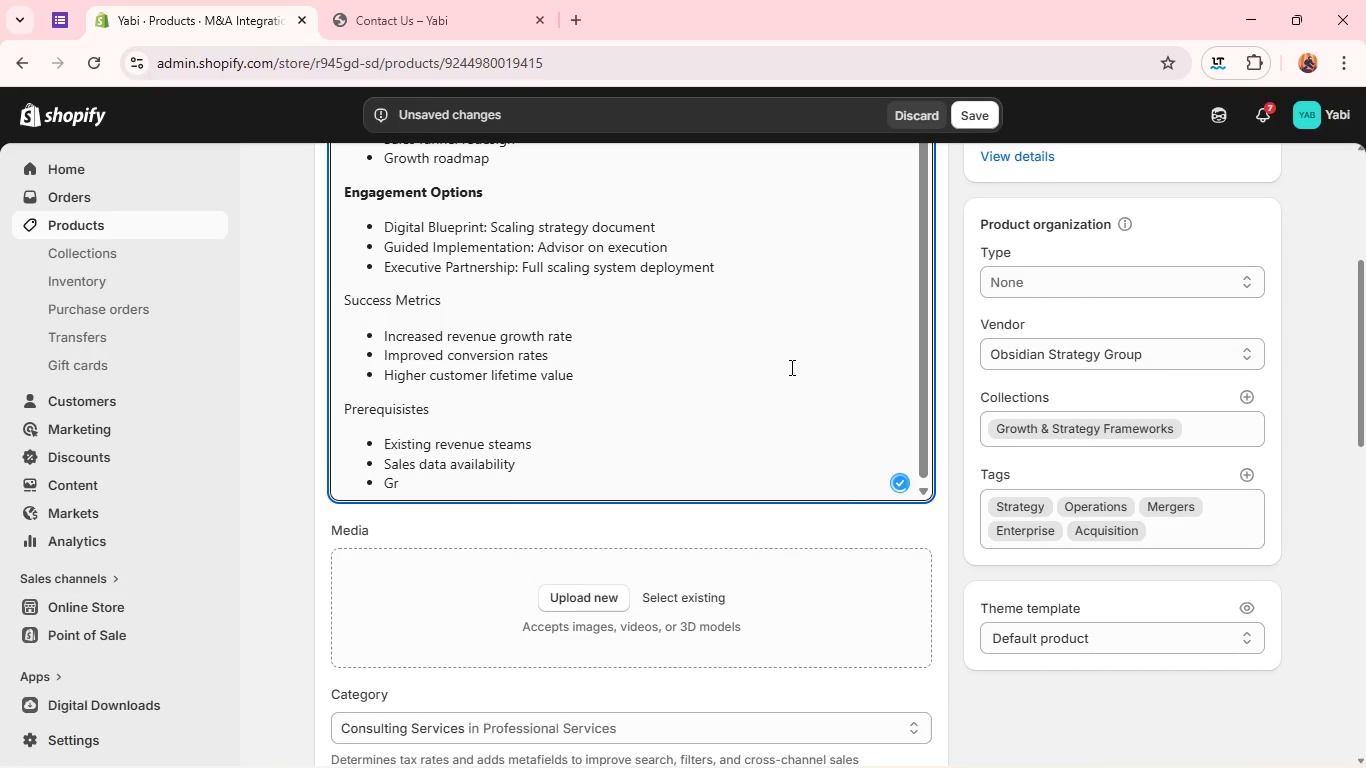 
wait(8.72)
 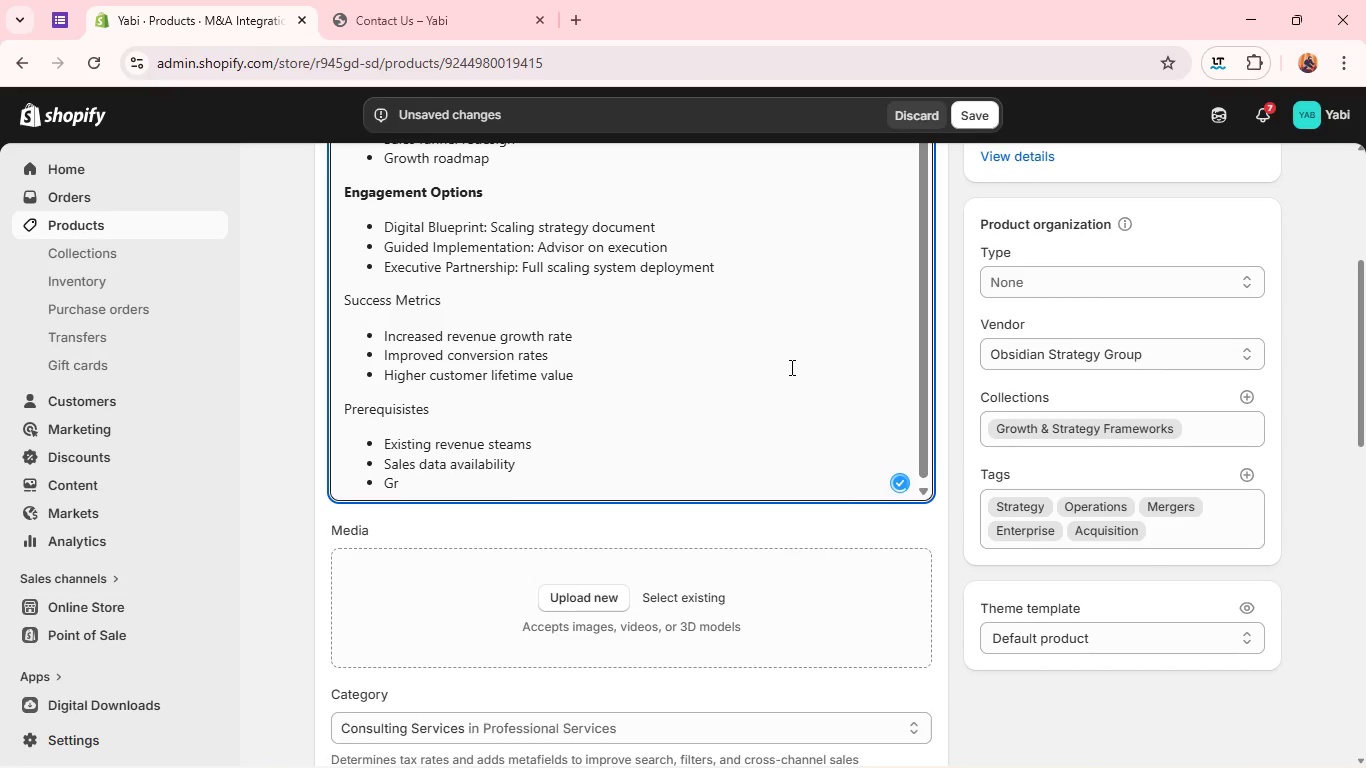 
type(owth targets)
 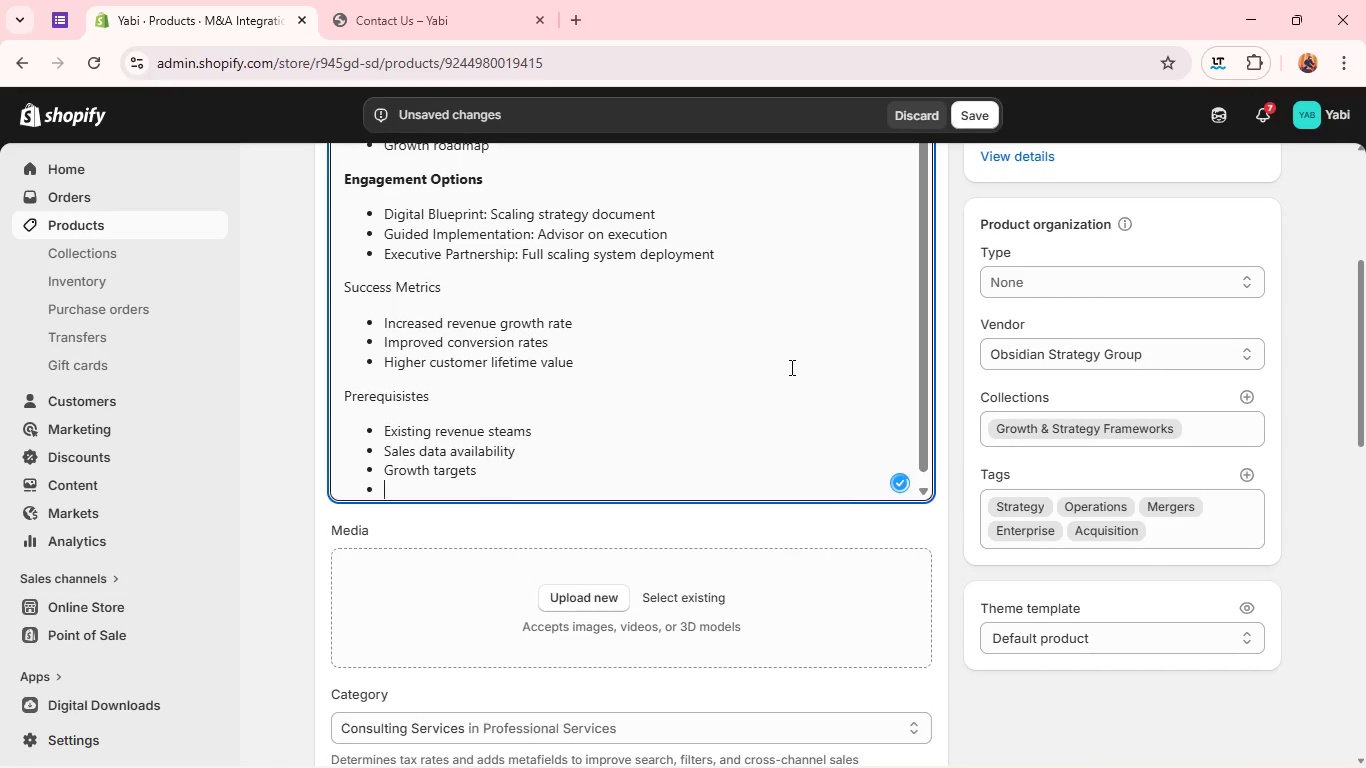 
key(Enter)
 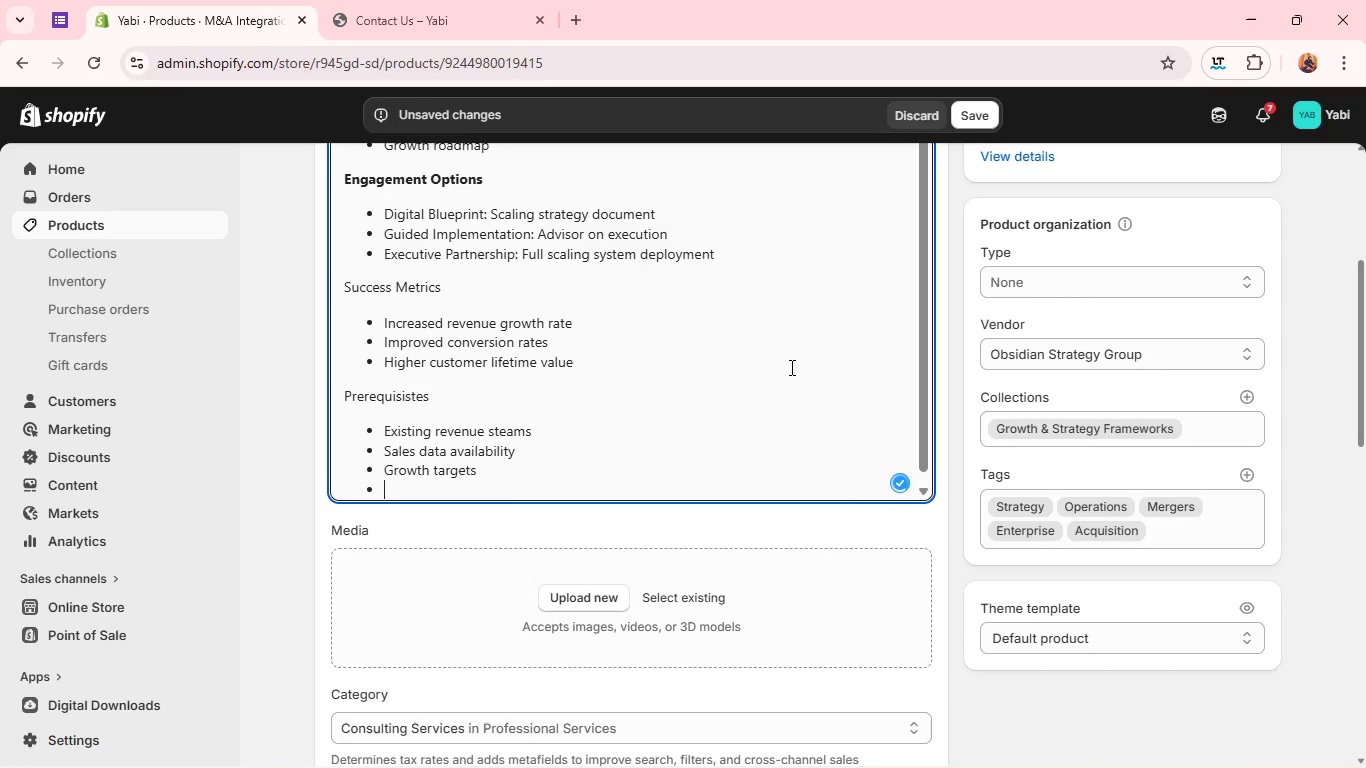 
key(Backspace)
 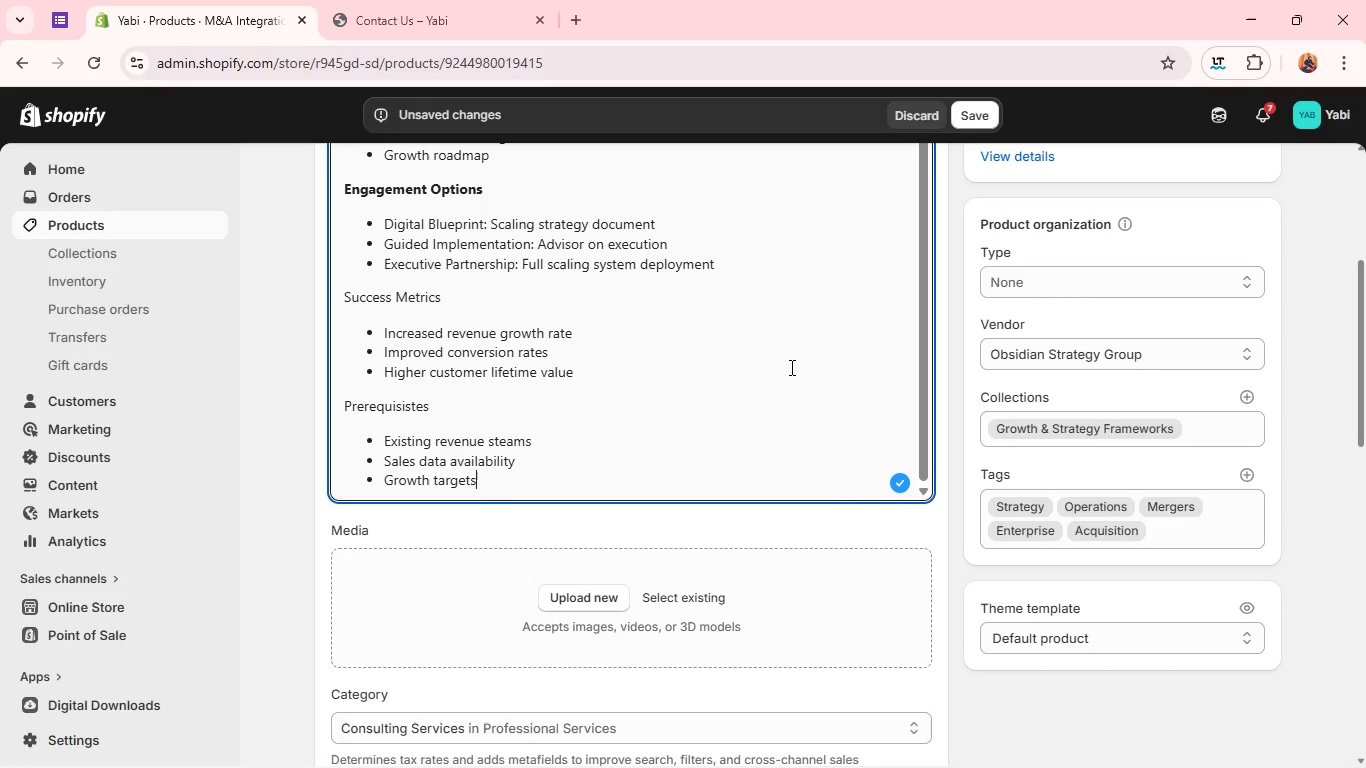 
wait(13.39)
 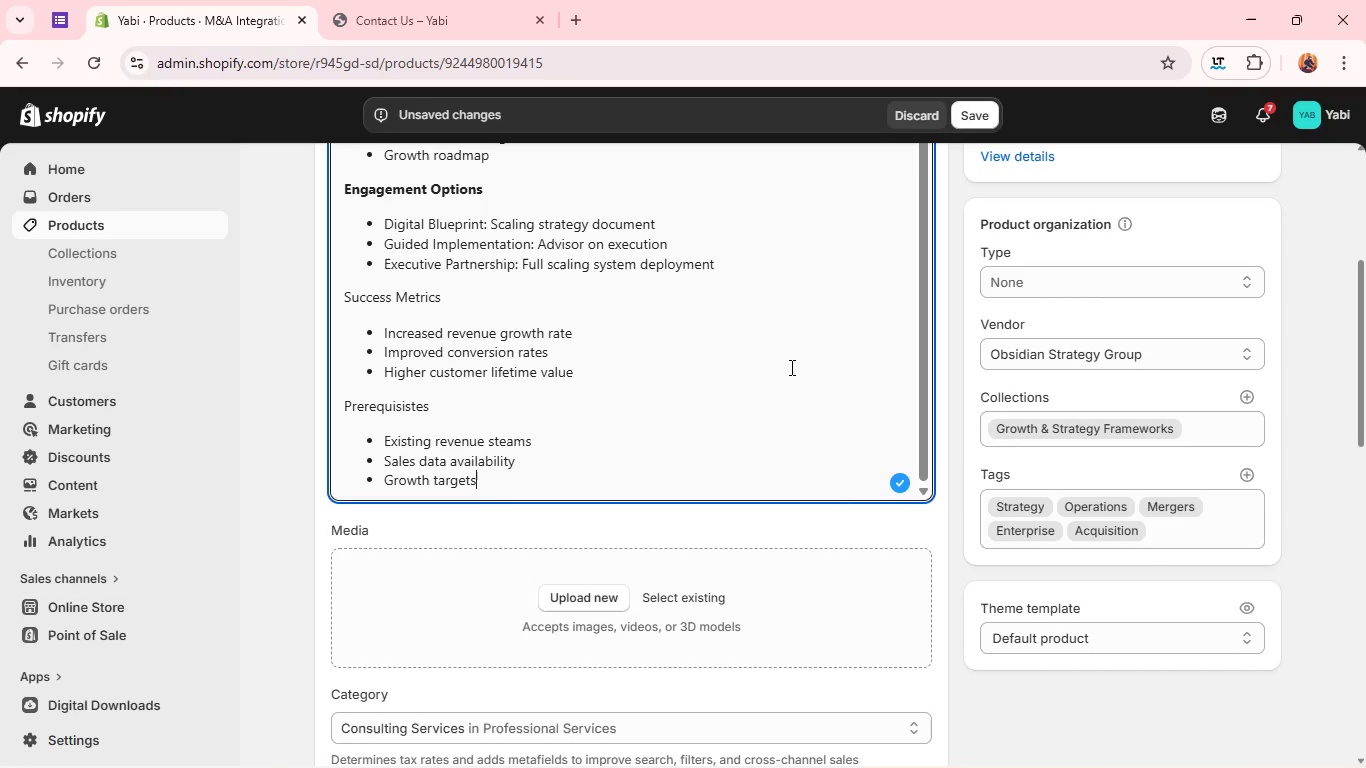 
double_click([422, 408])
 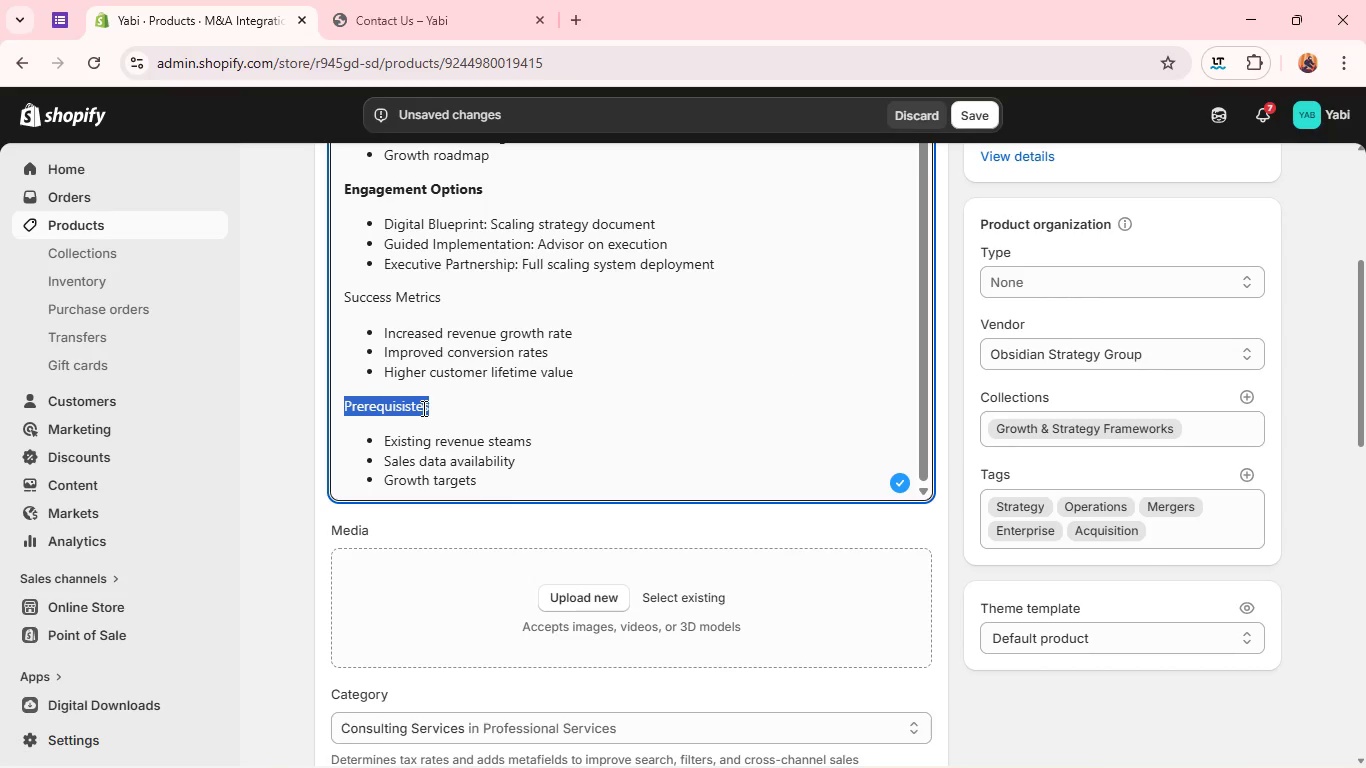 
triple_click([422, 408])
 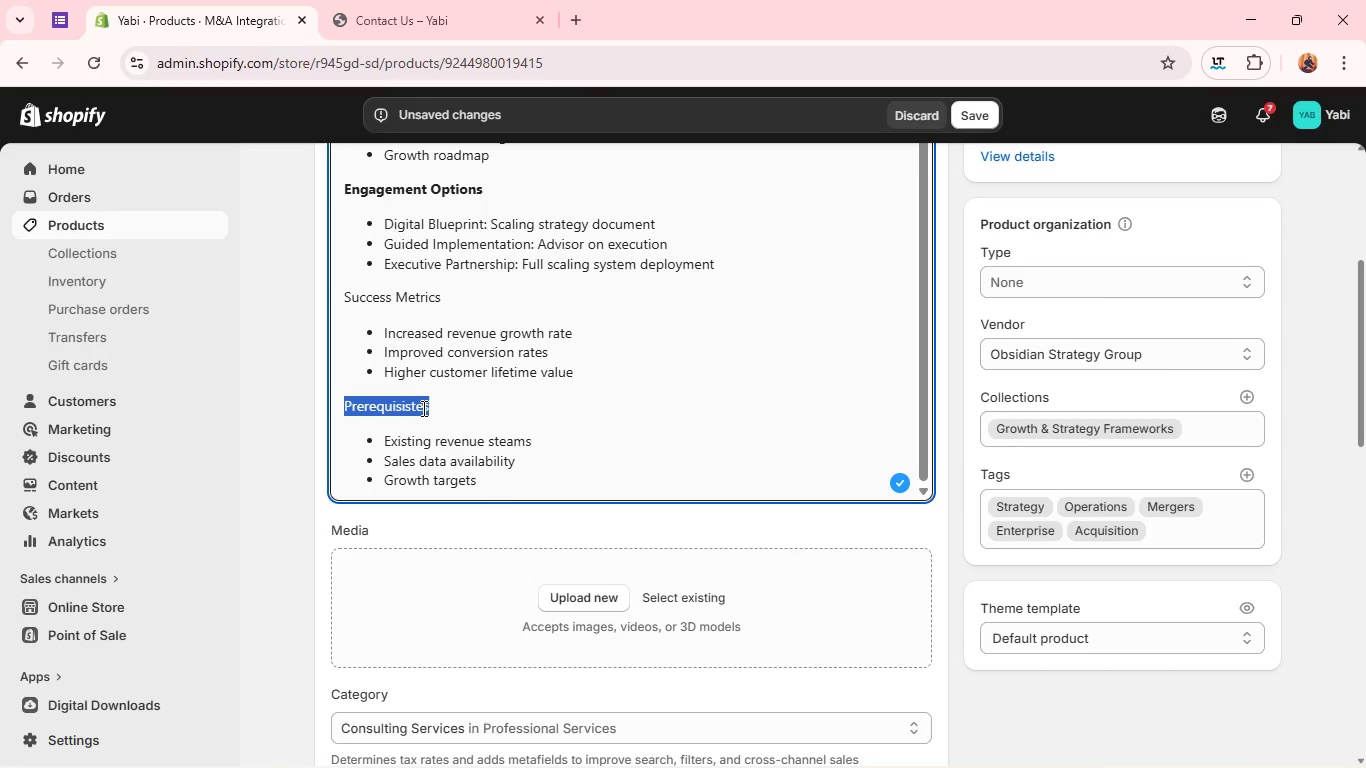 
key(Control+B)
 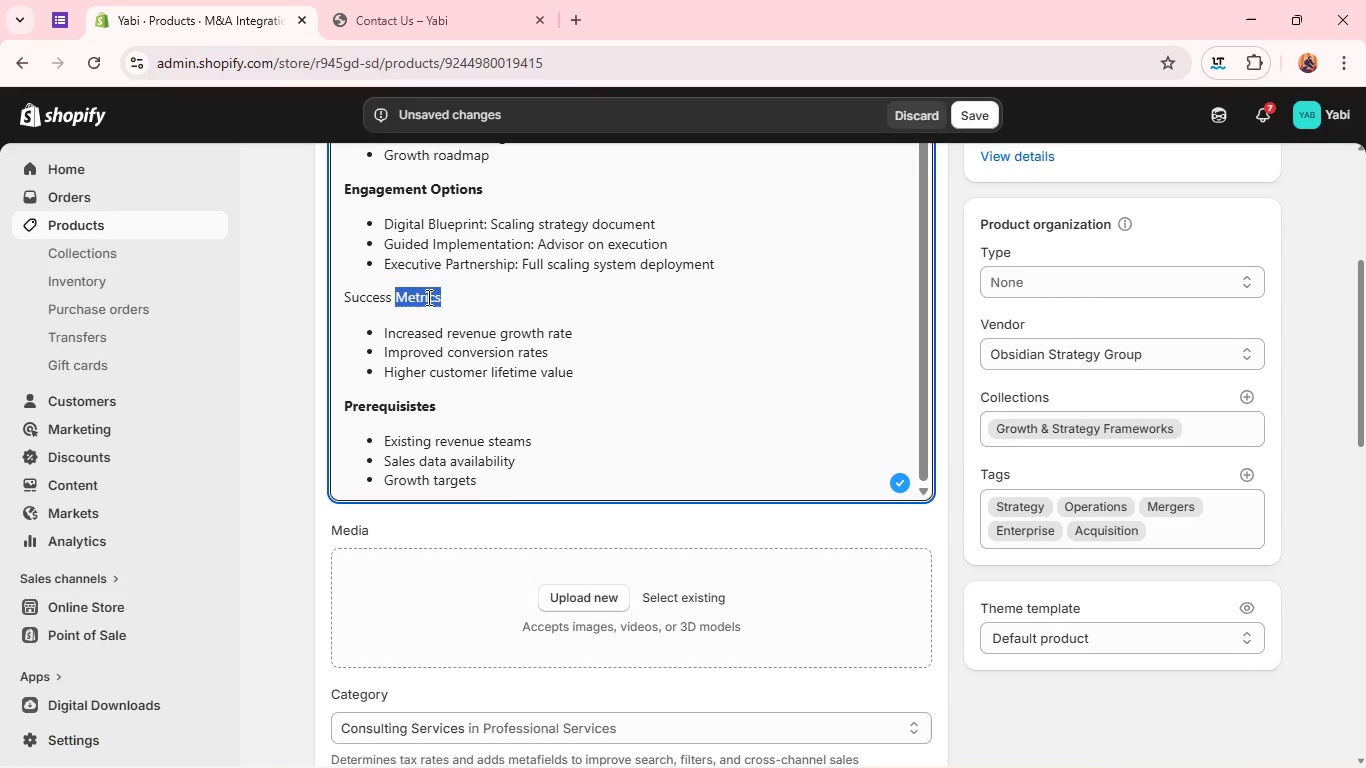 
double_click([427, 297])
 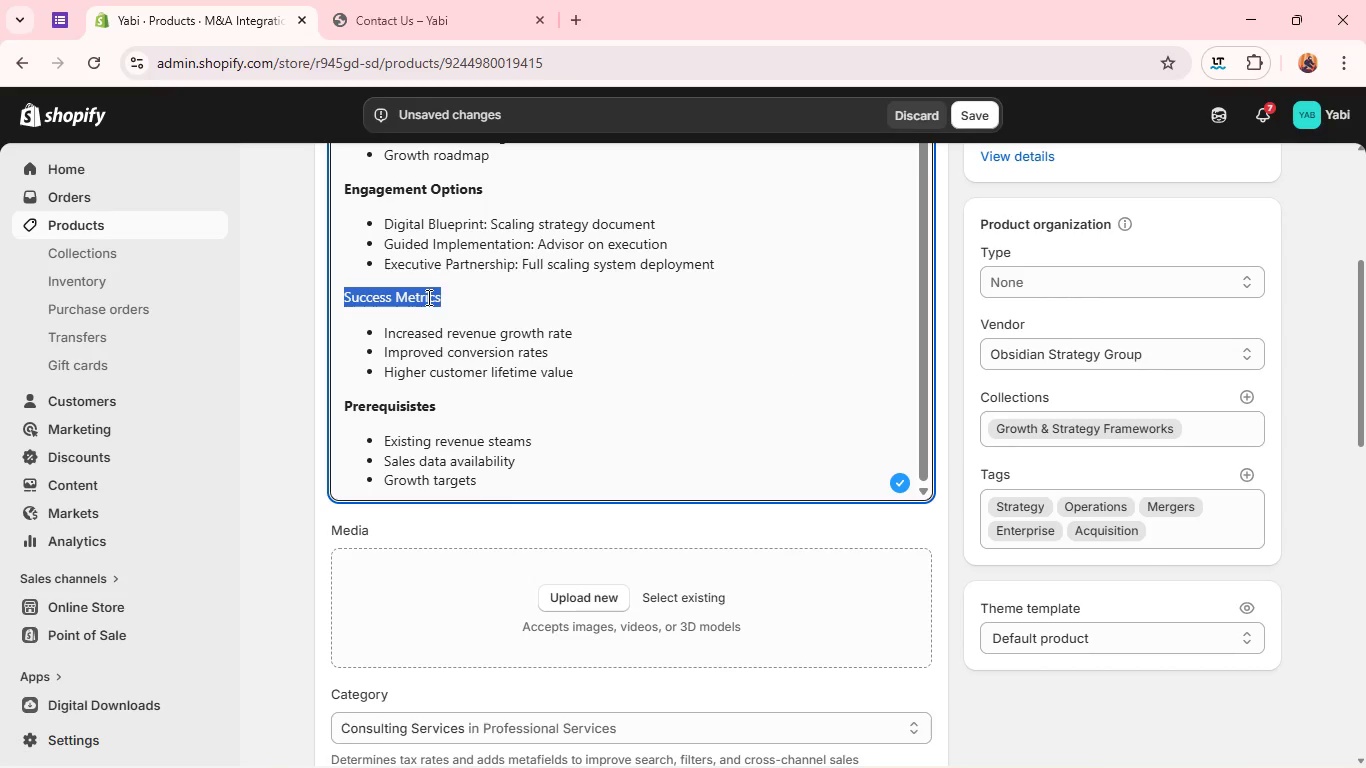 
triple_click([427, 297])
 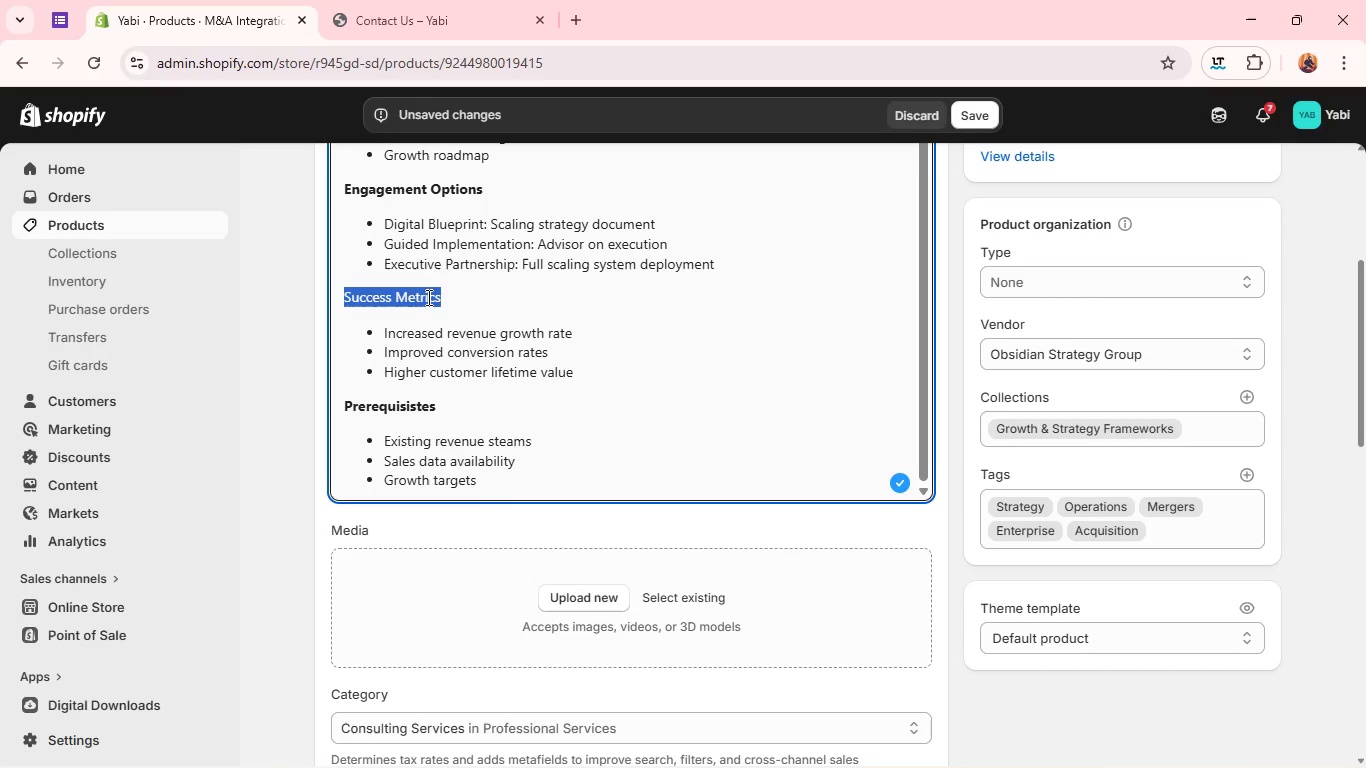 
triple_click([427, 297])
 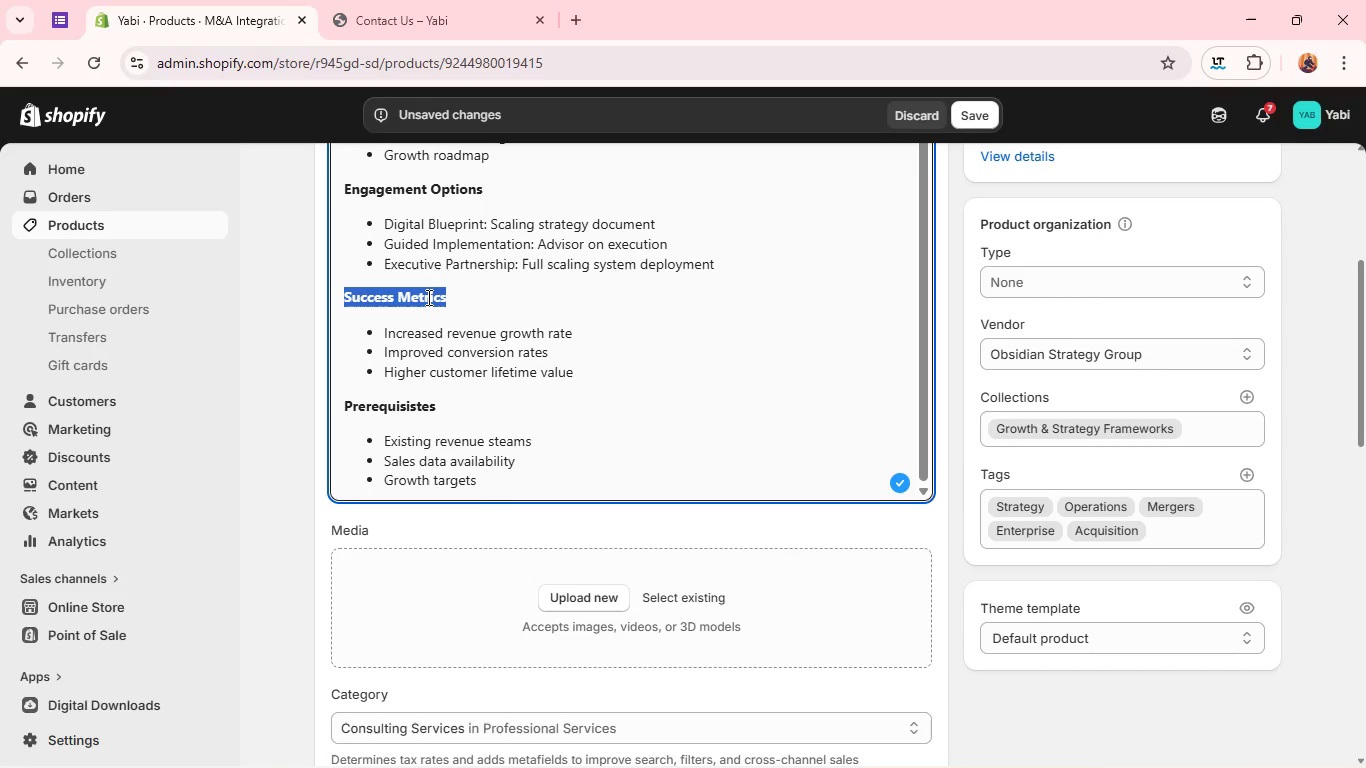 
key(Control+B)
 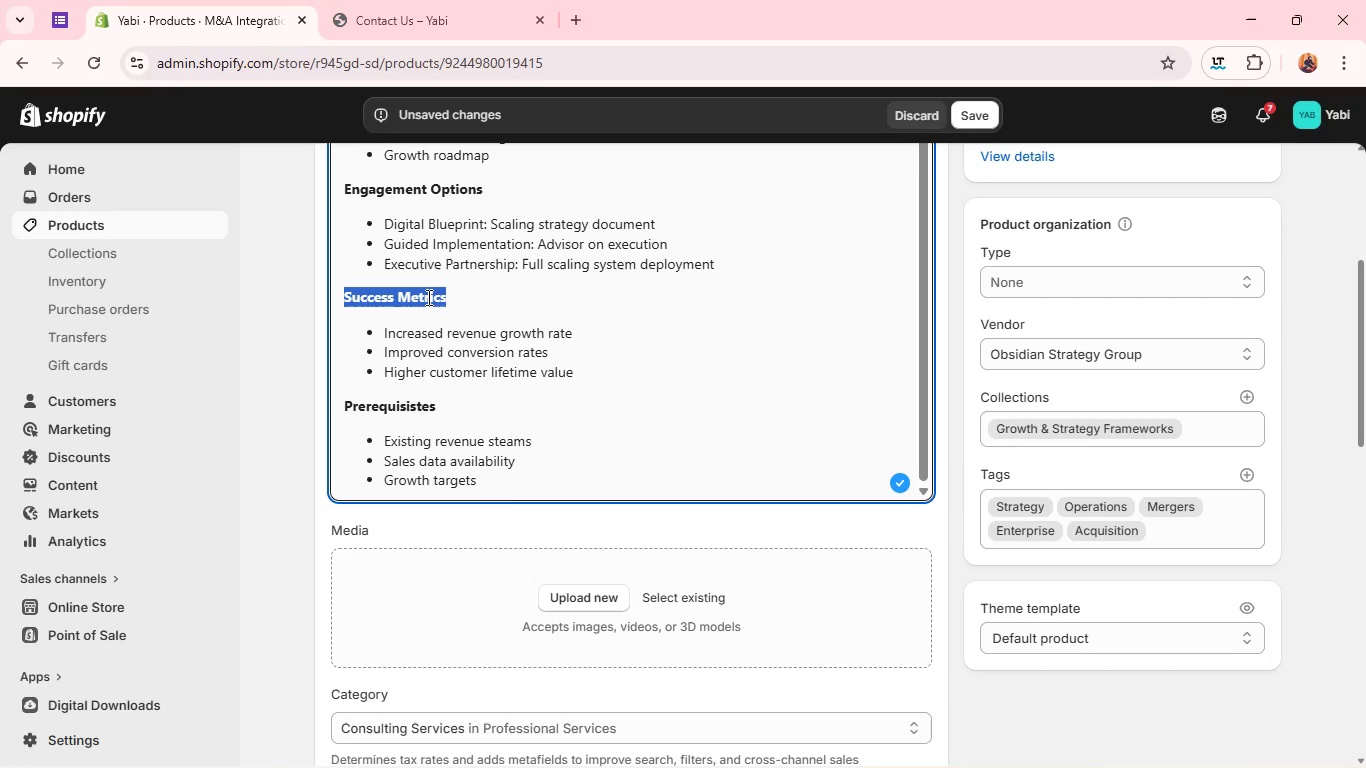 
mouse_move([646, 356])
 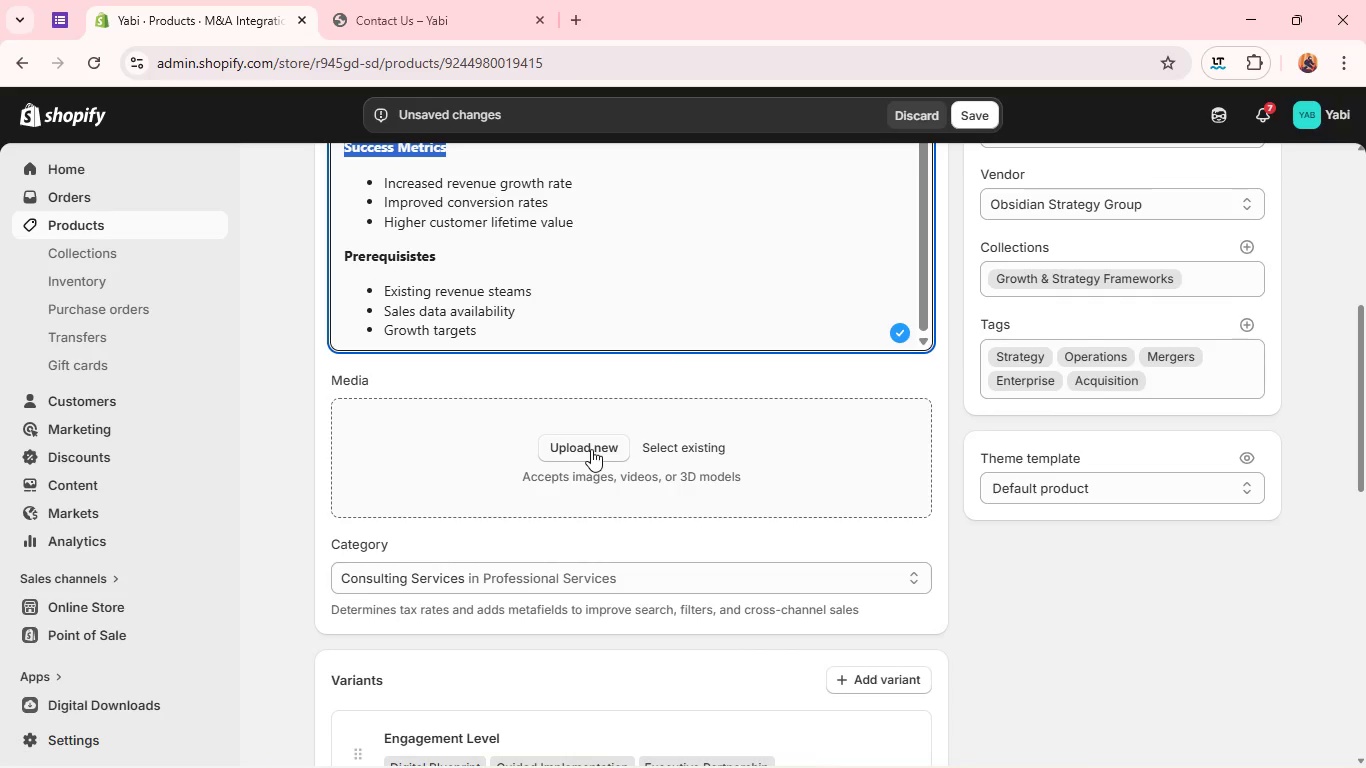 
left_click([591, 449])
 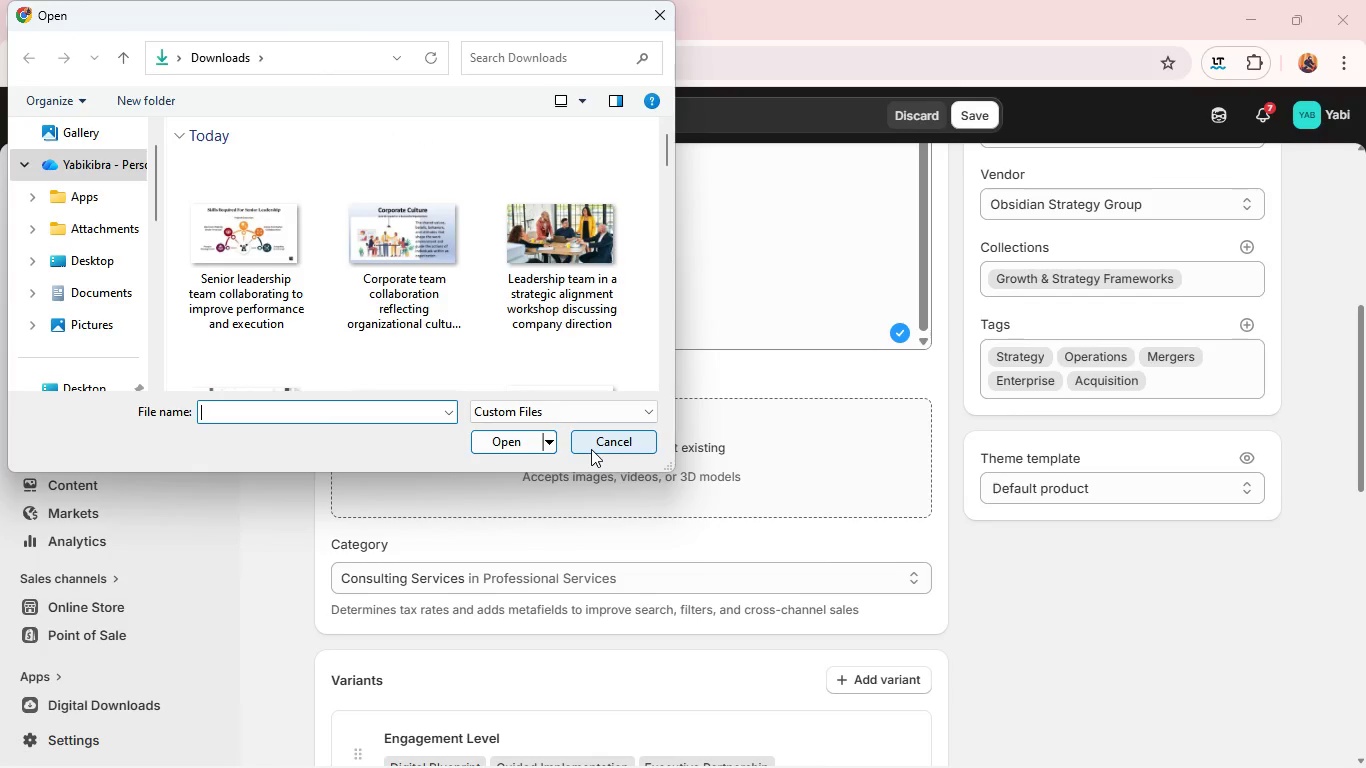 
wait(9.12)
 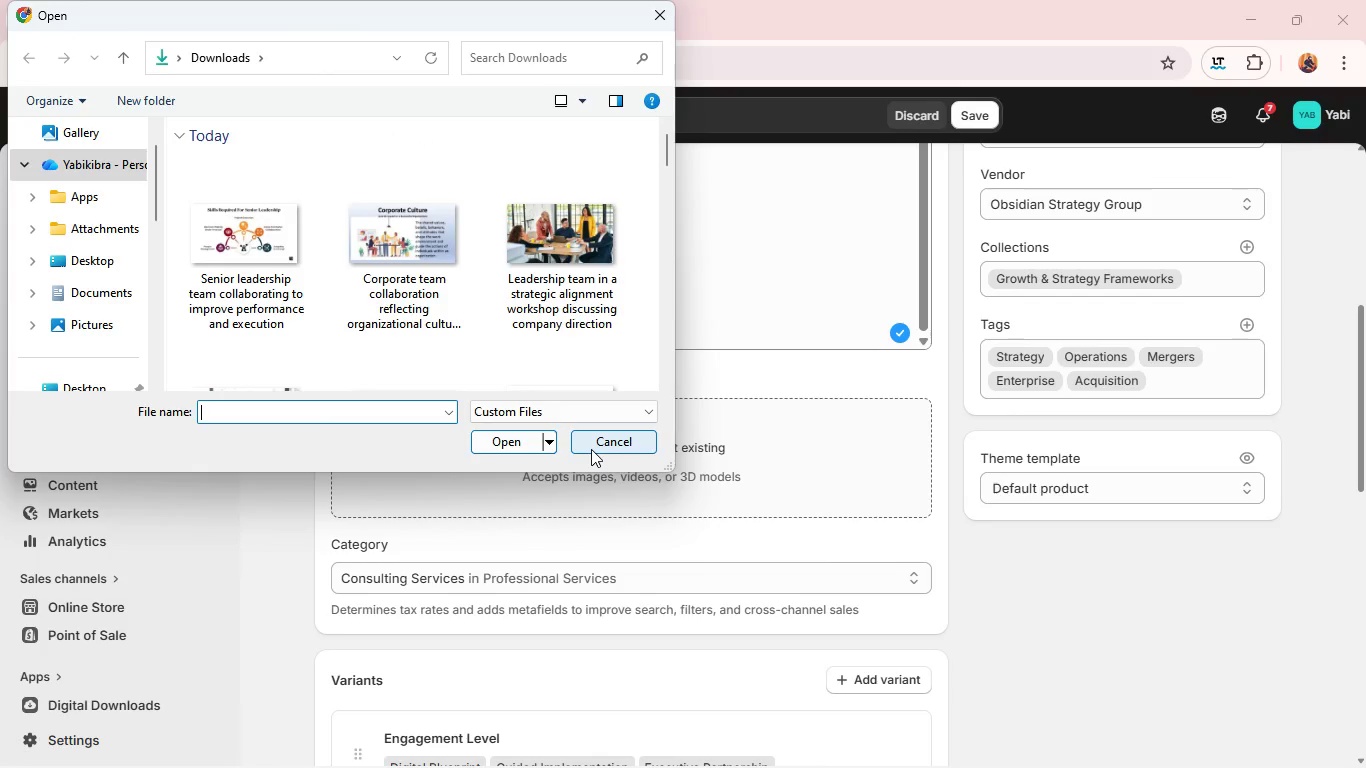 
scroll: coordinate [553, 266], scroll_direction: down, amount: 3.0
 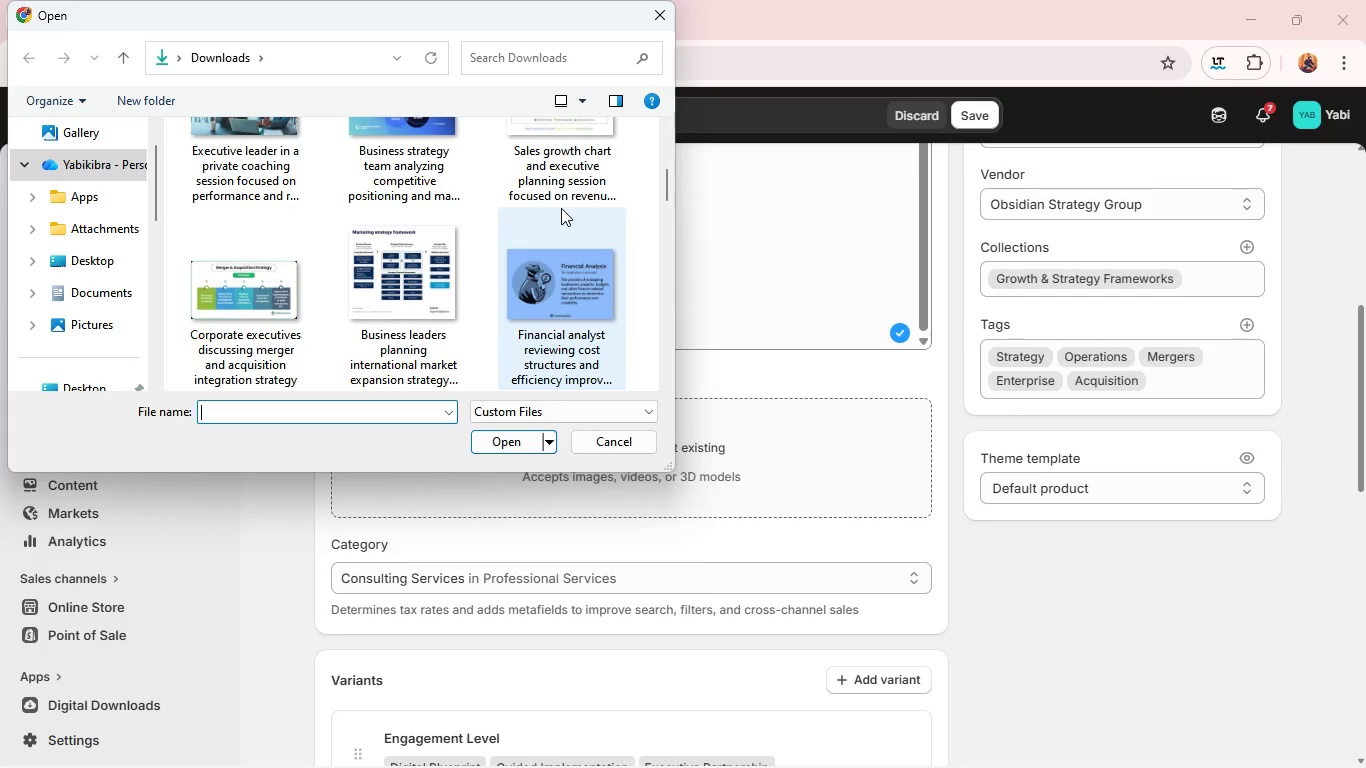 
left_click([561, 208])
 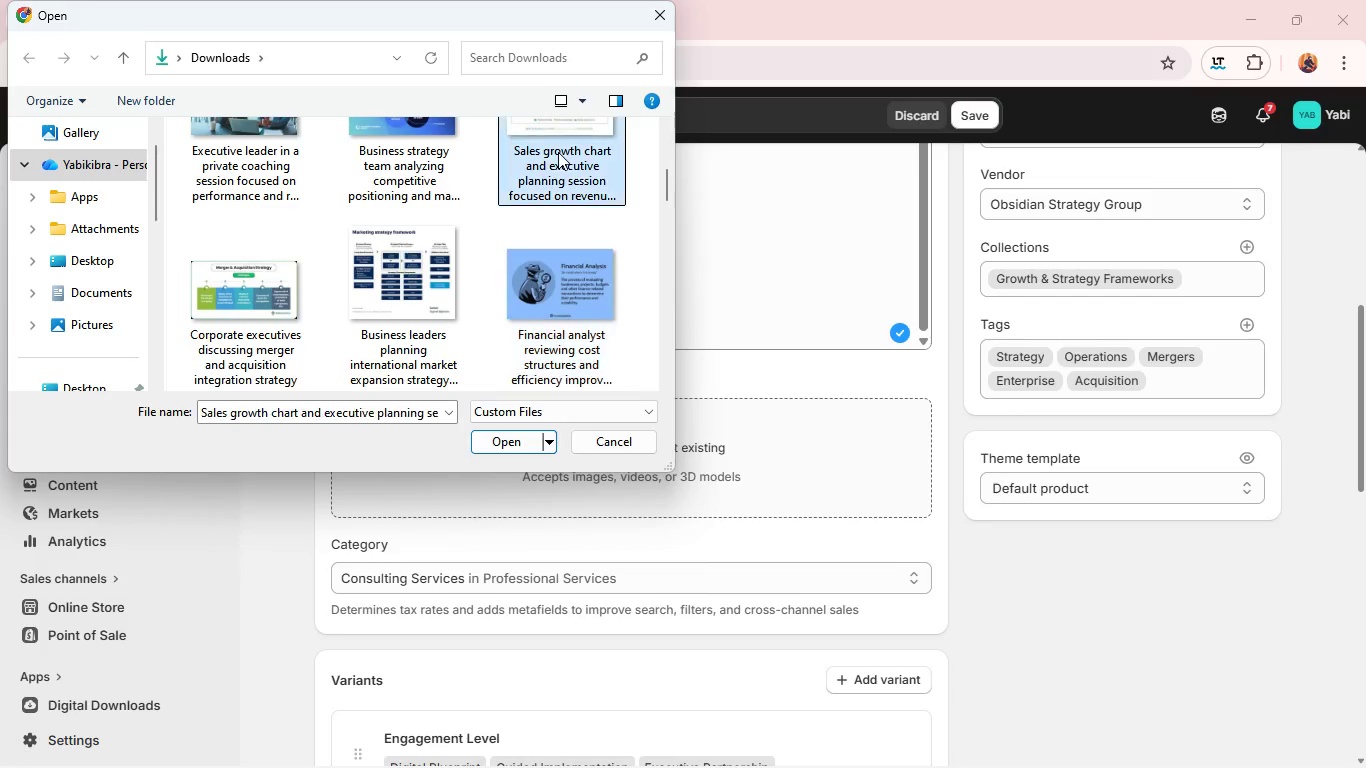 
left_click([558, 152])
 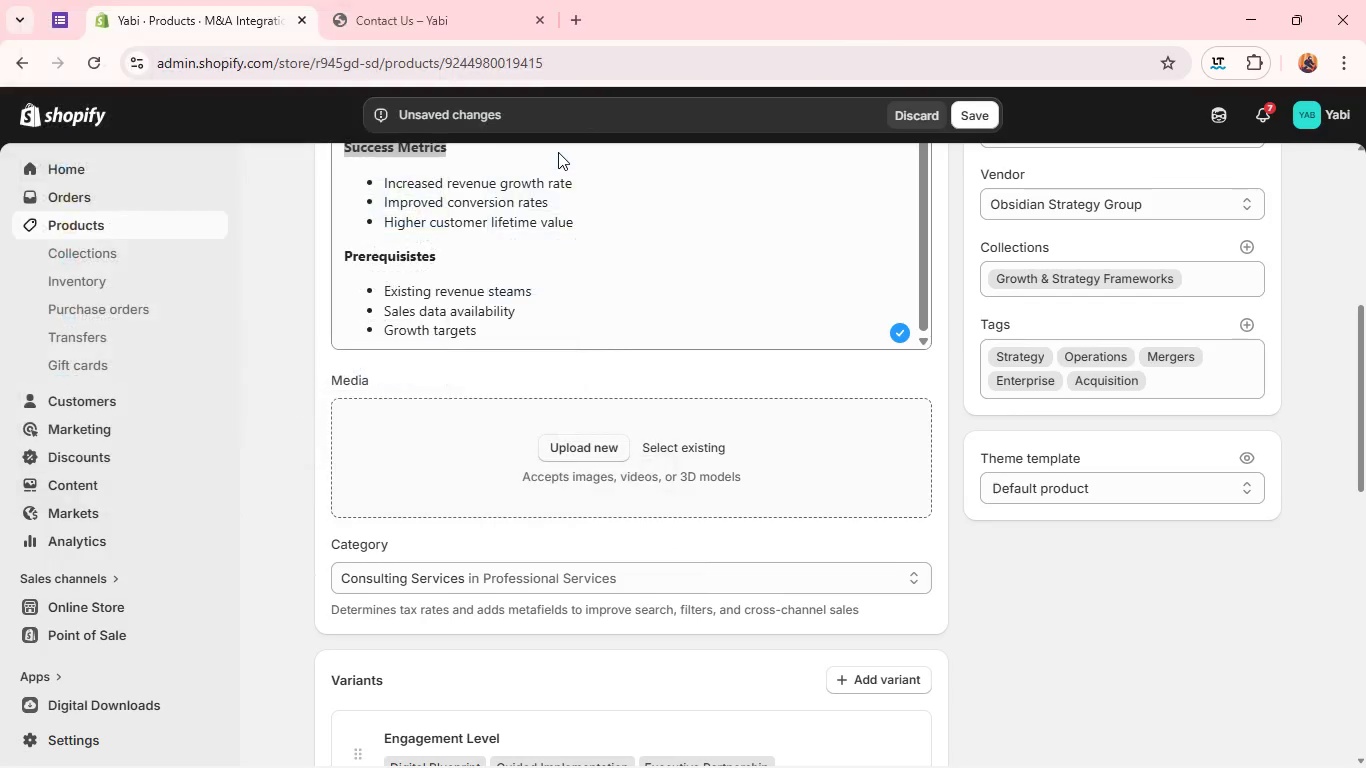 
key(Enter)
 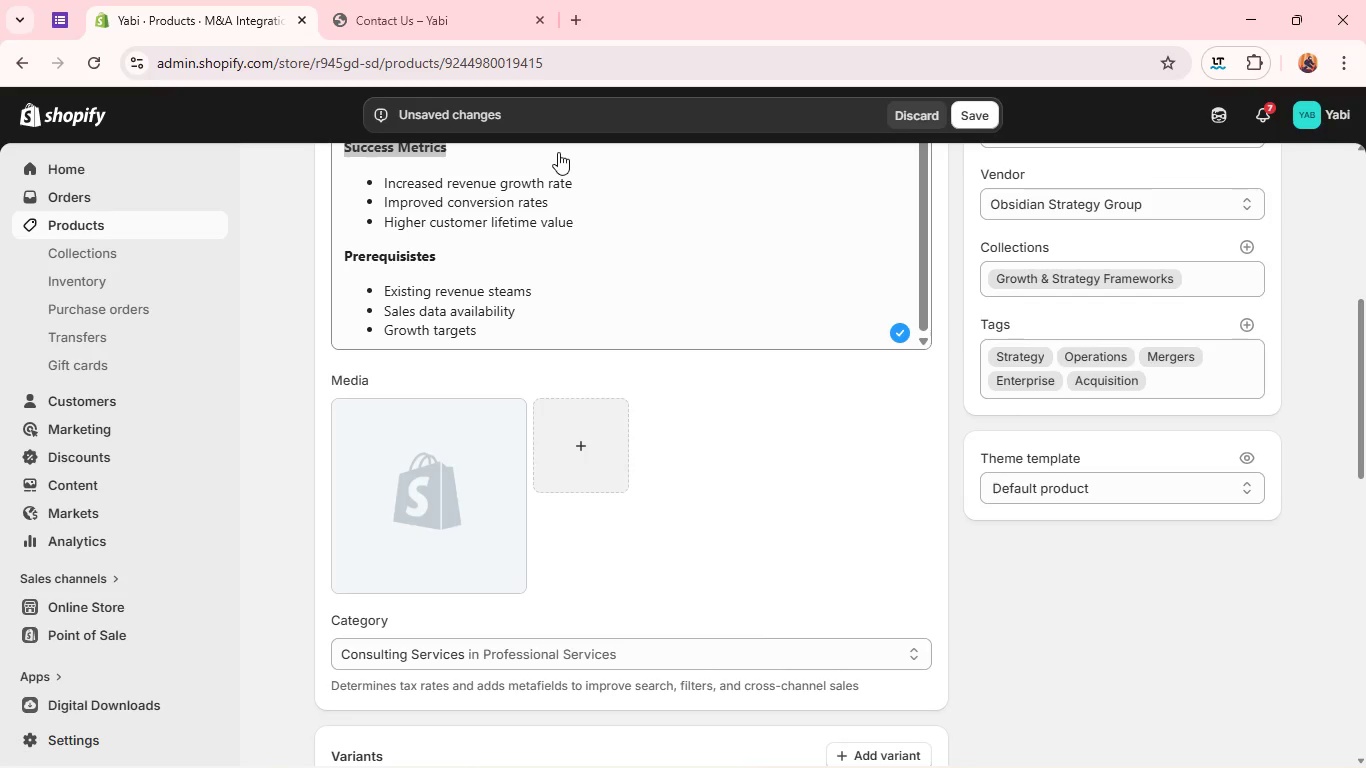 
wait(19.34)
 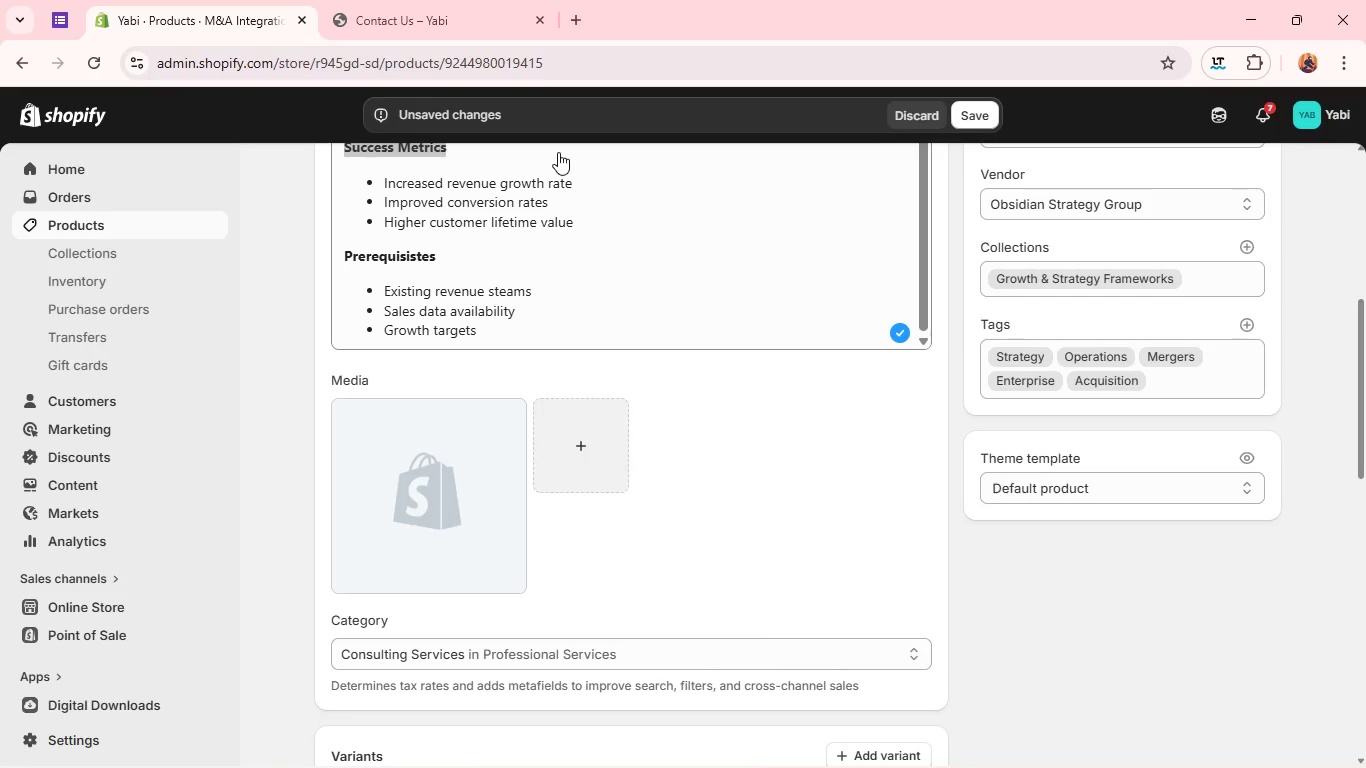 
left_click([436, 464])
 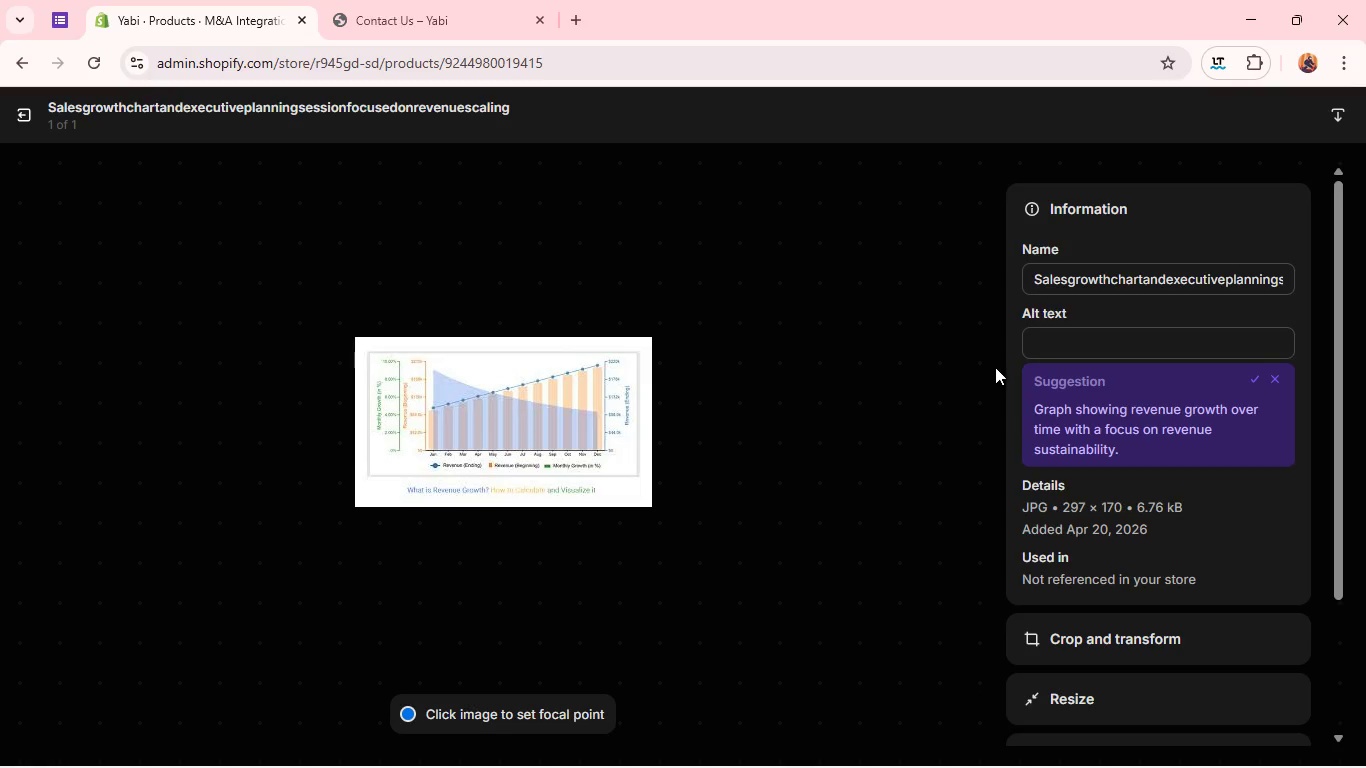 
left_click([1073, 347])
 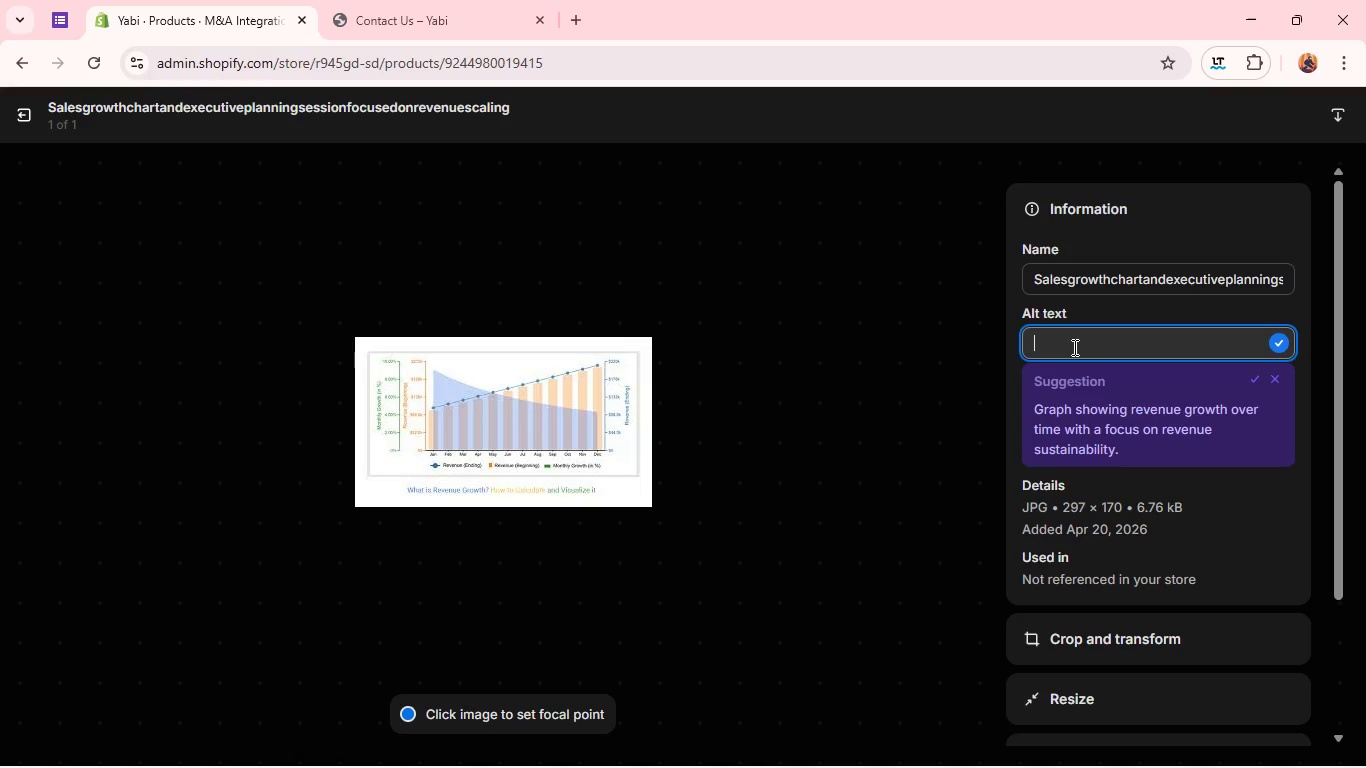 
wait(5.53)
 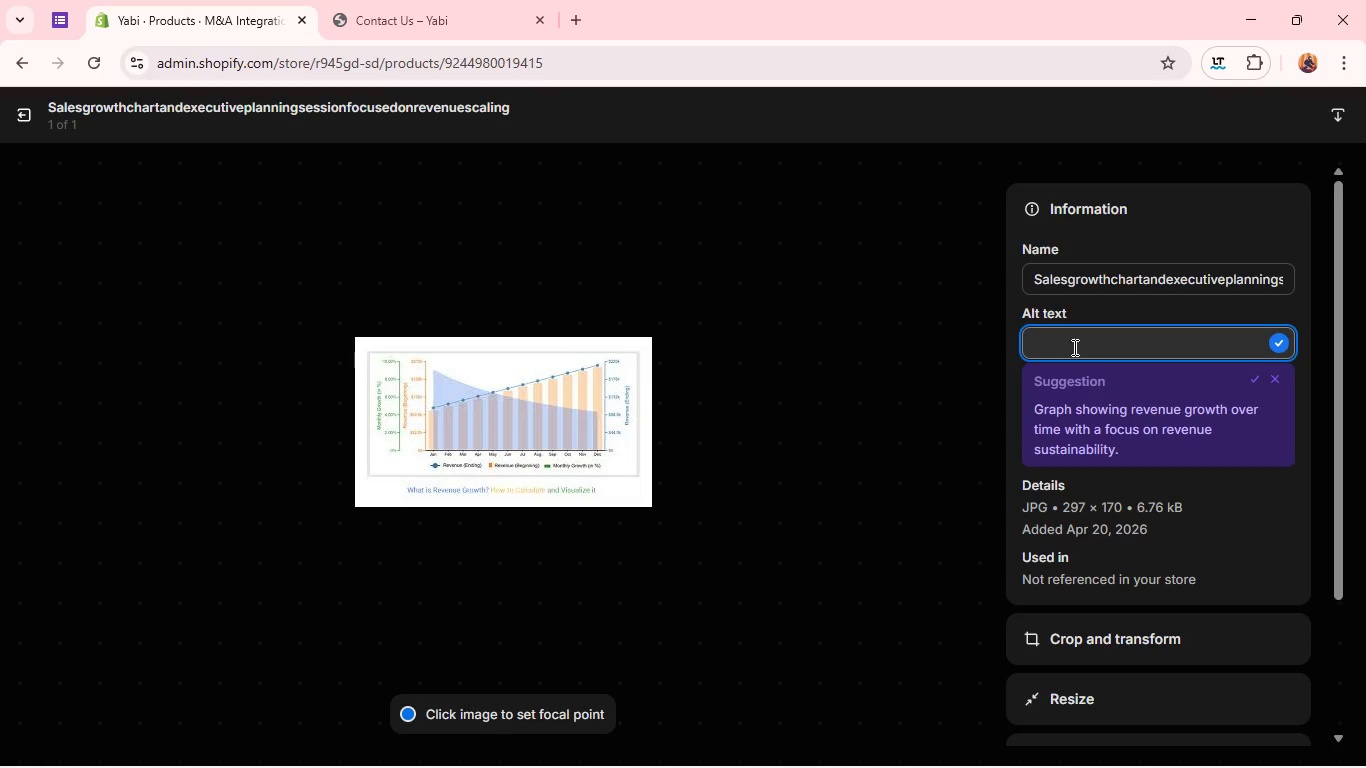 
left_click([1073, 347])
 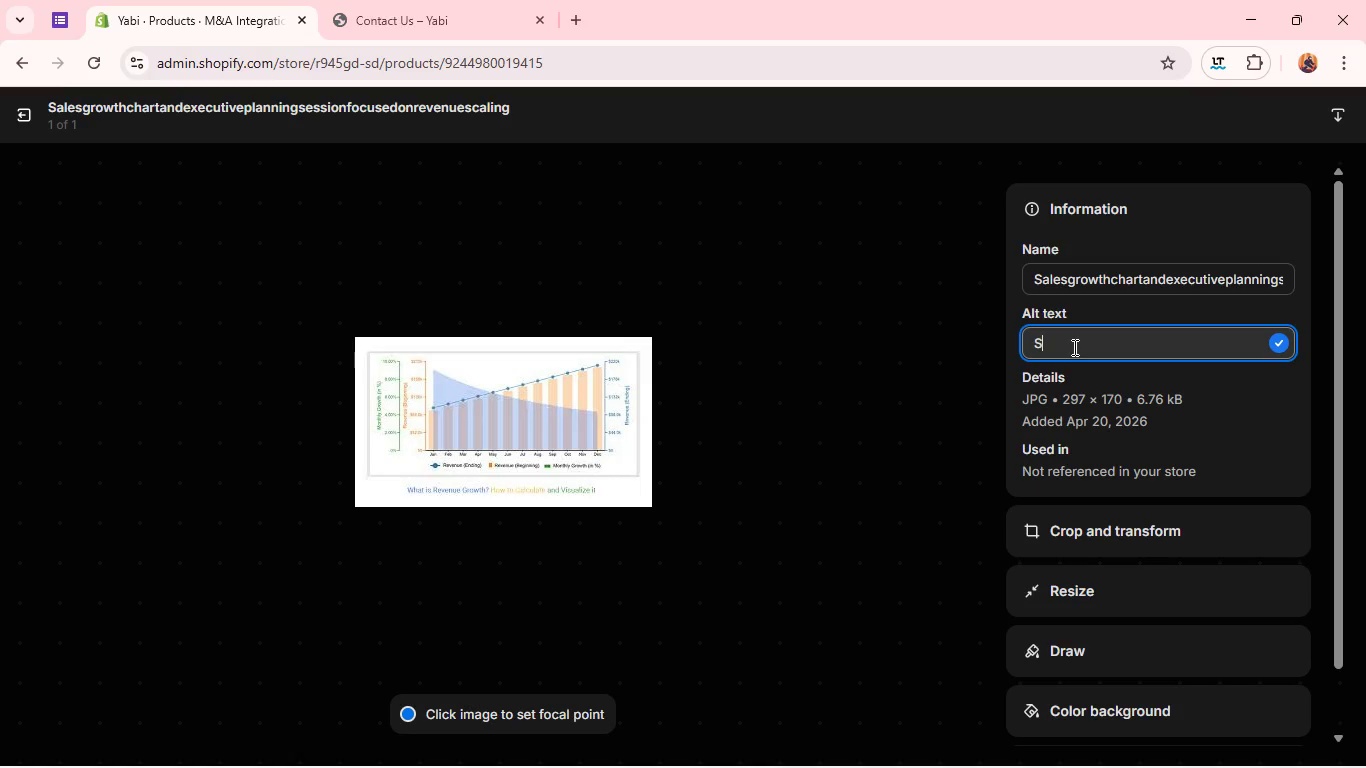 
type(Sales growth charta)
key(Backspace)
type( and executive planniing session focused on revenue scaling )
 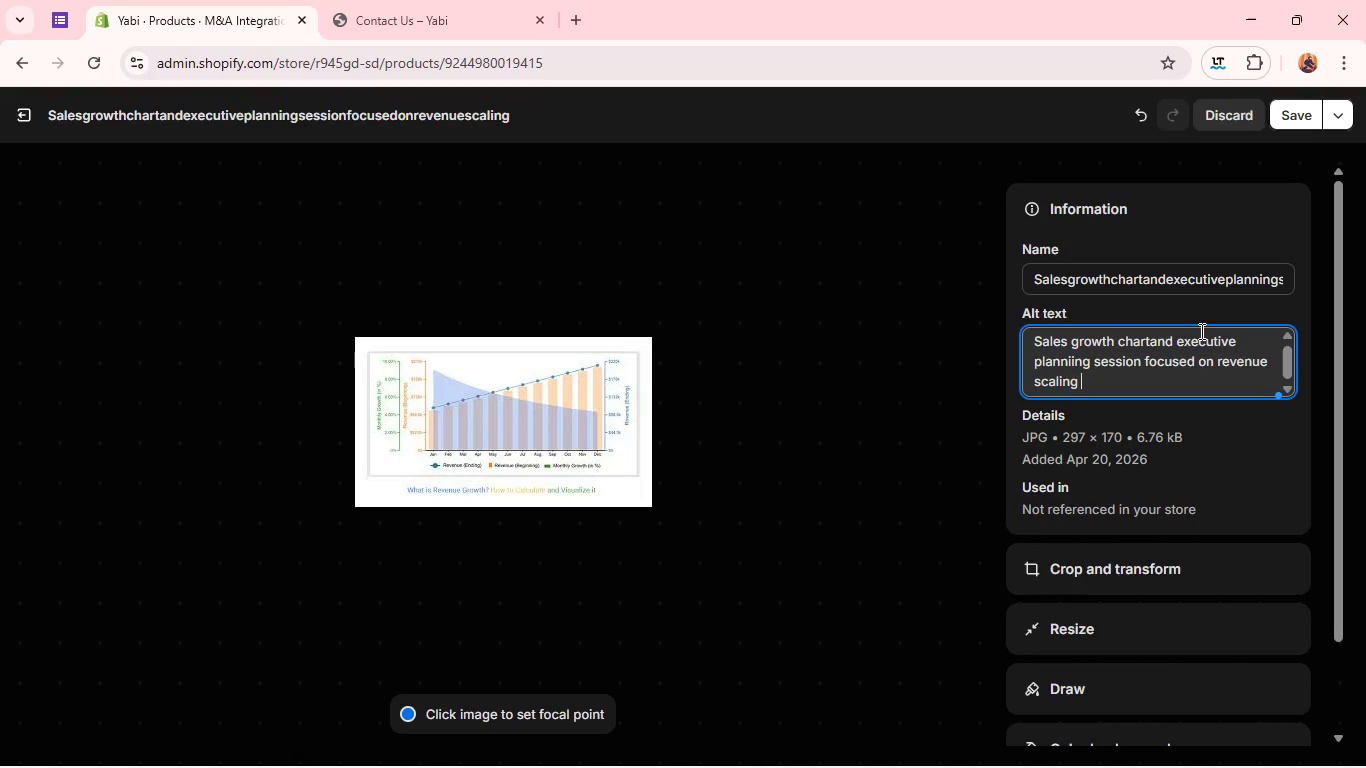 
mouse_move([1199, 304])
 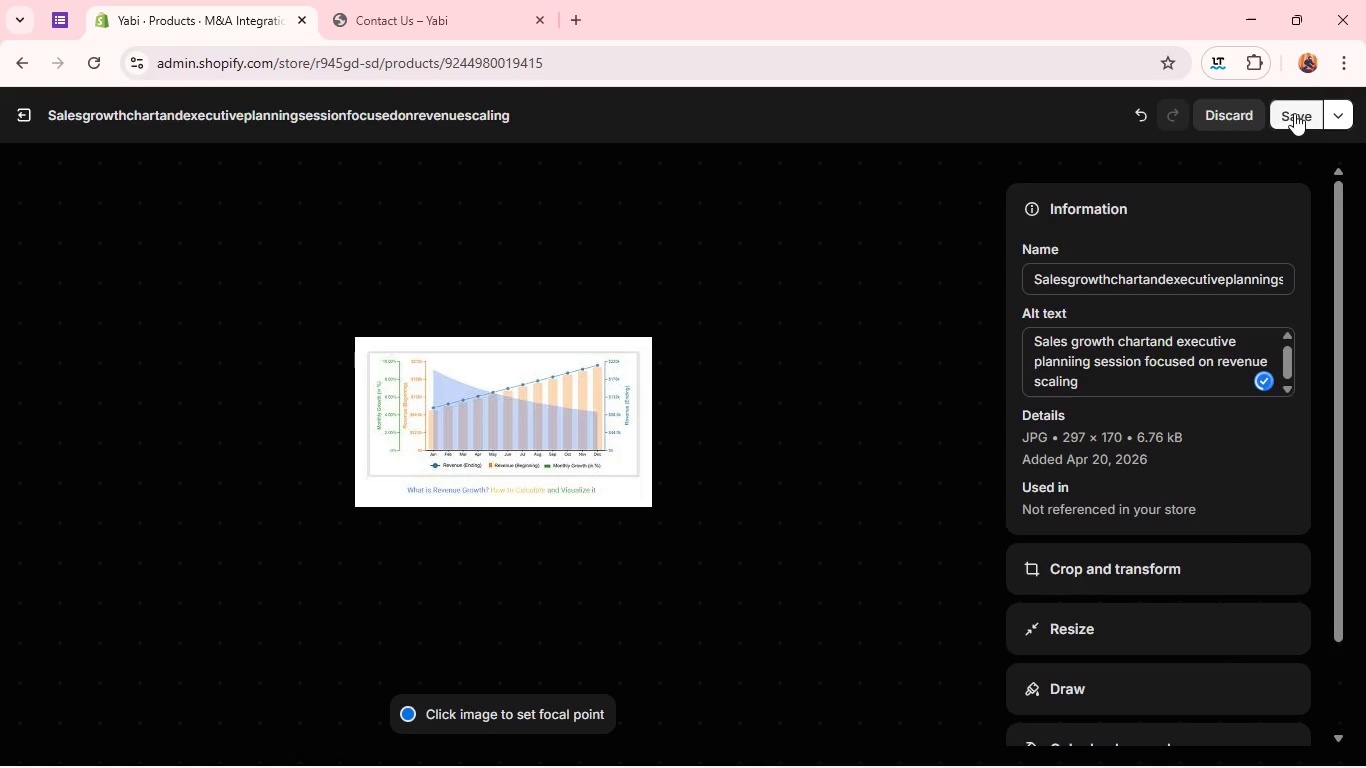 
left_click([1294, 113])
 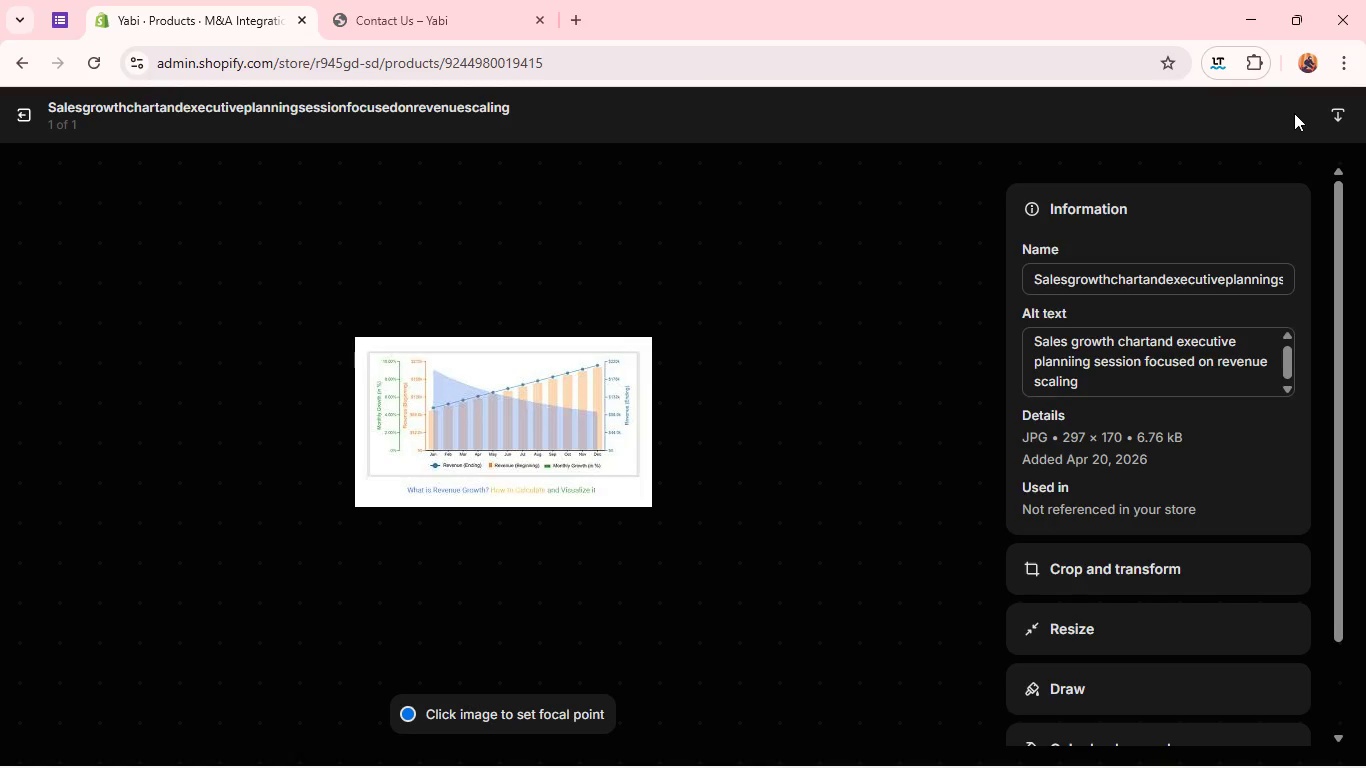 
wait(18.02)
 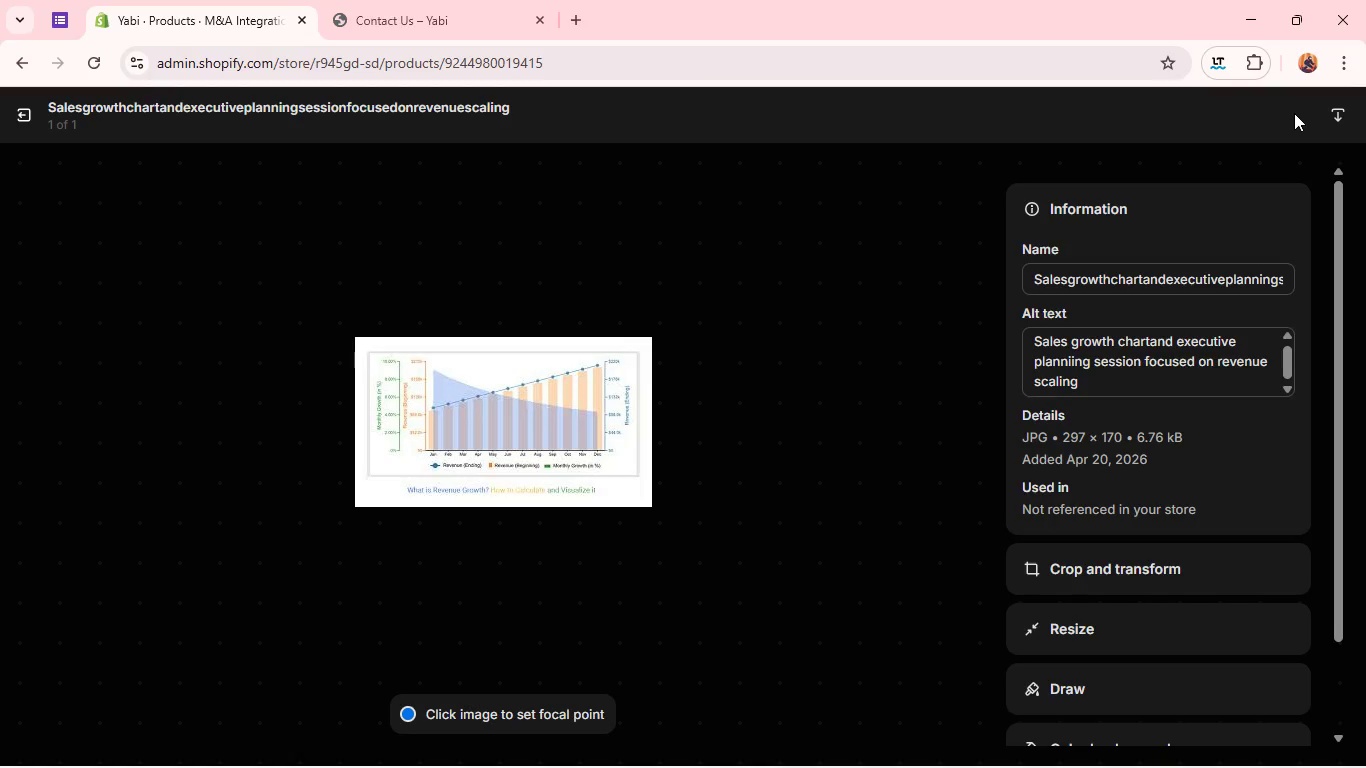 
left_click([244, 138])
 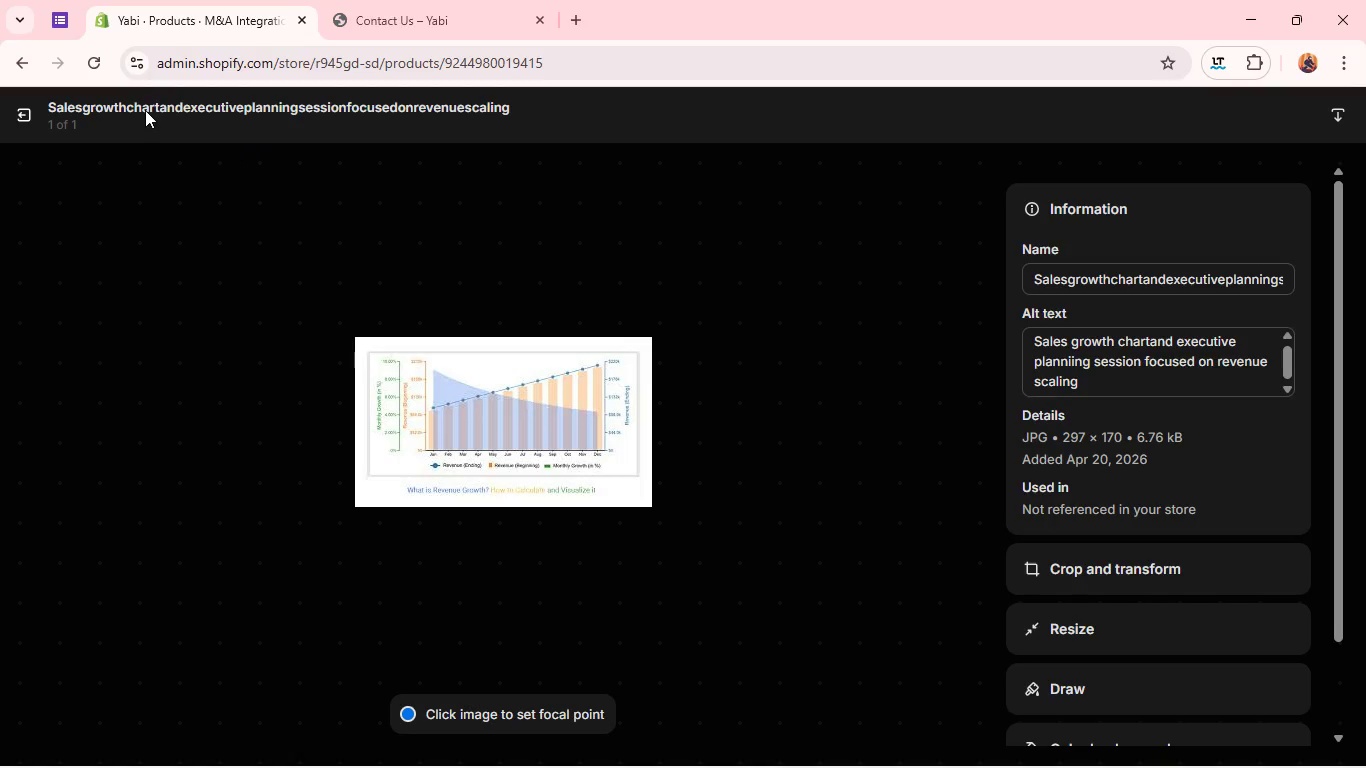 
left_click([145, 110])
 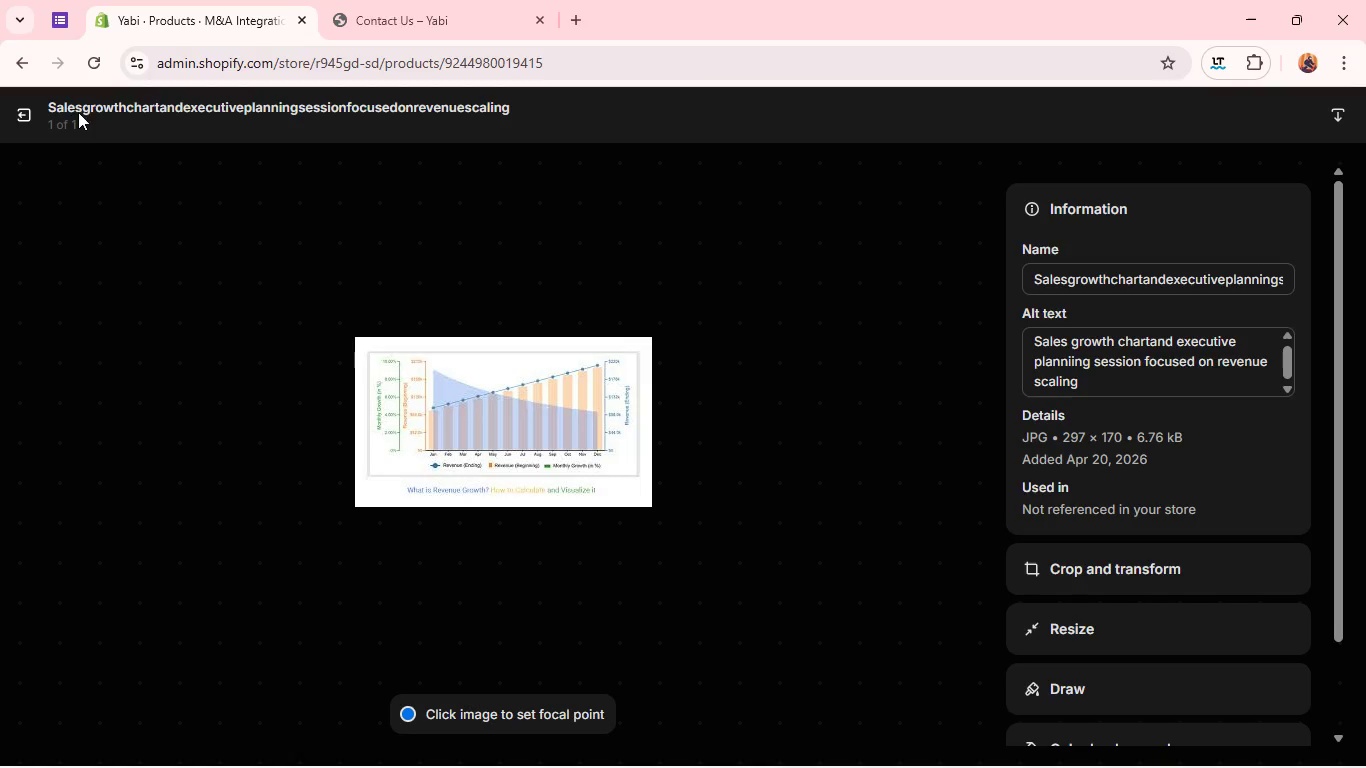 
left_click([72, 115])
 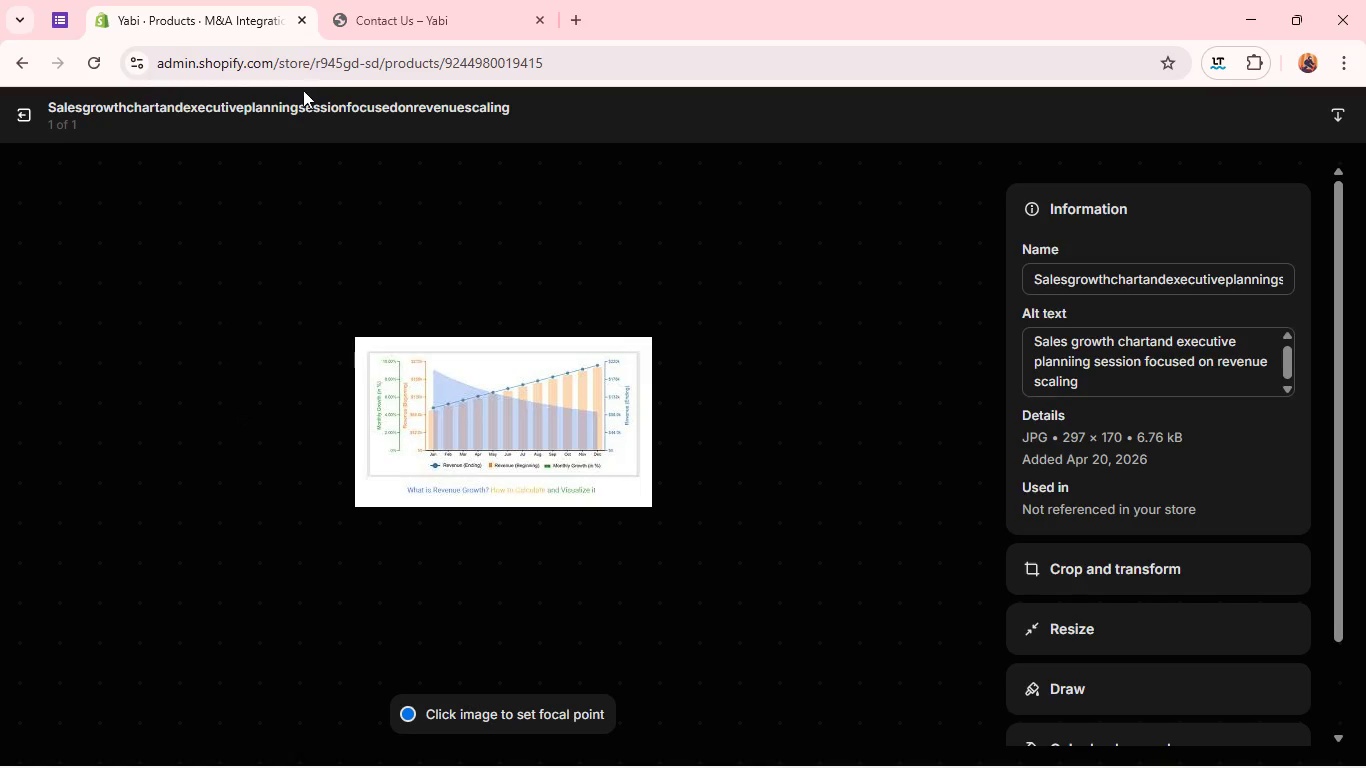 
wait(5.23)
 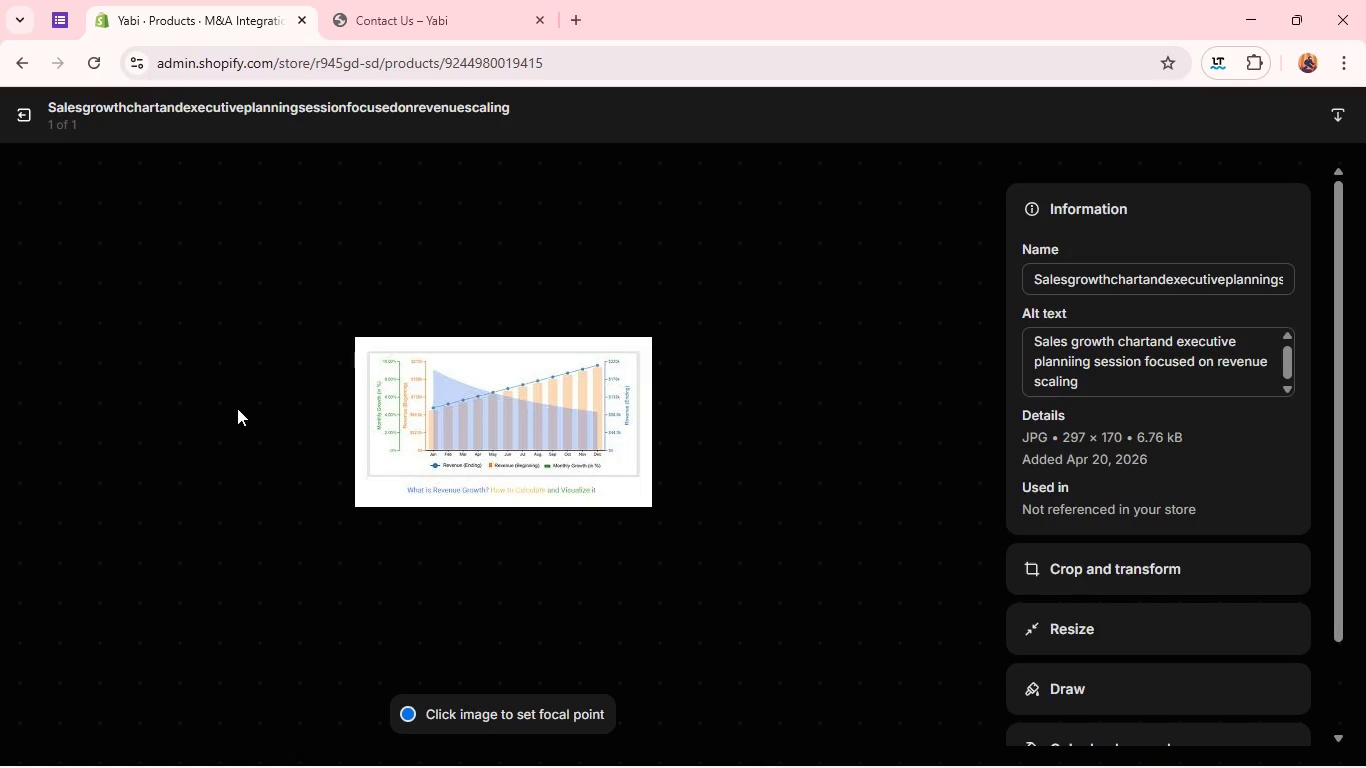 
left_click([218, 106])
 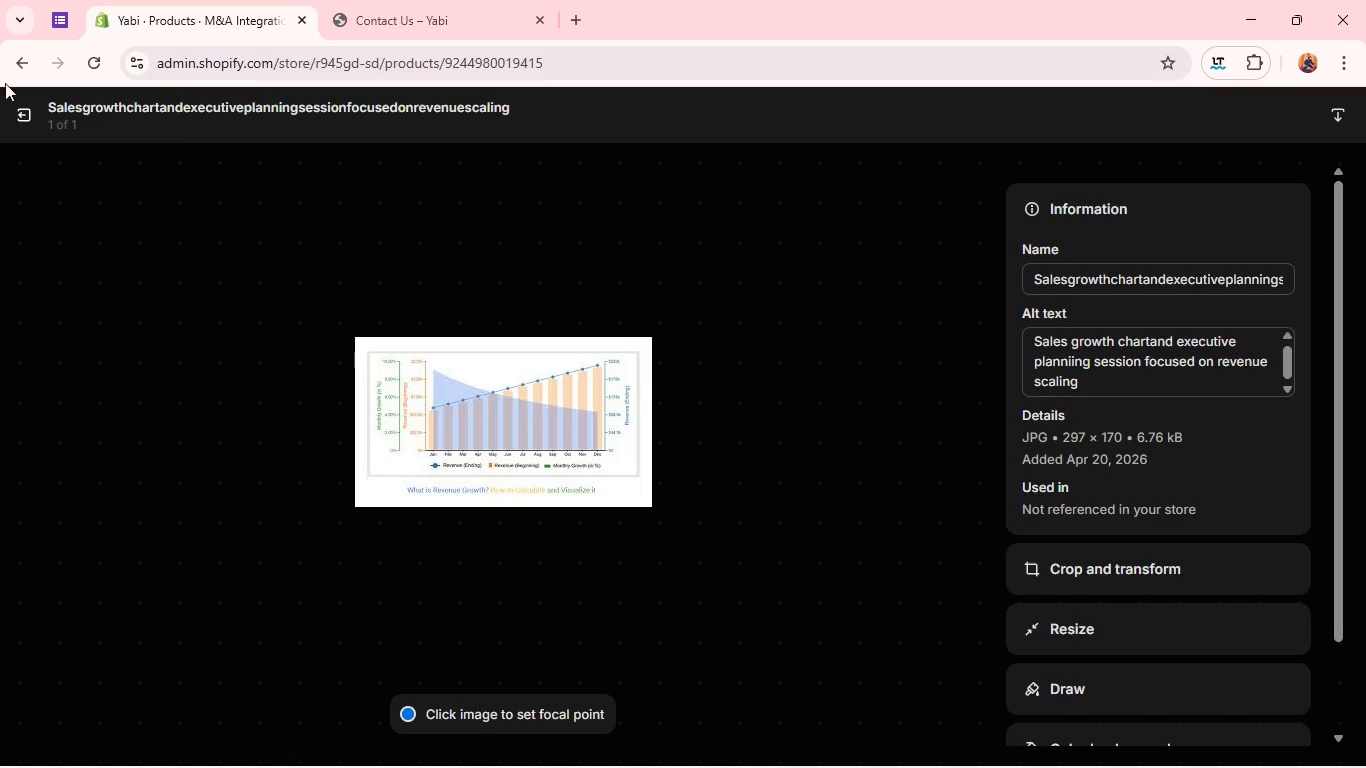 
wait(5.98)
 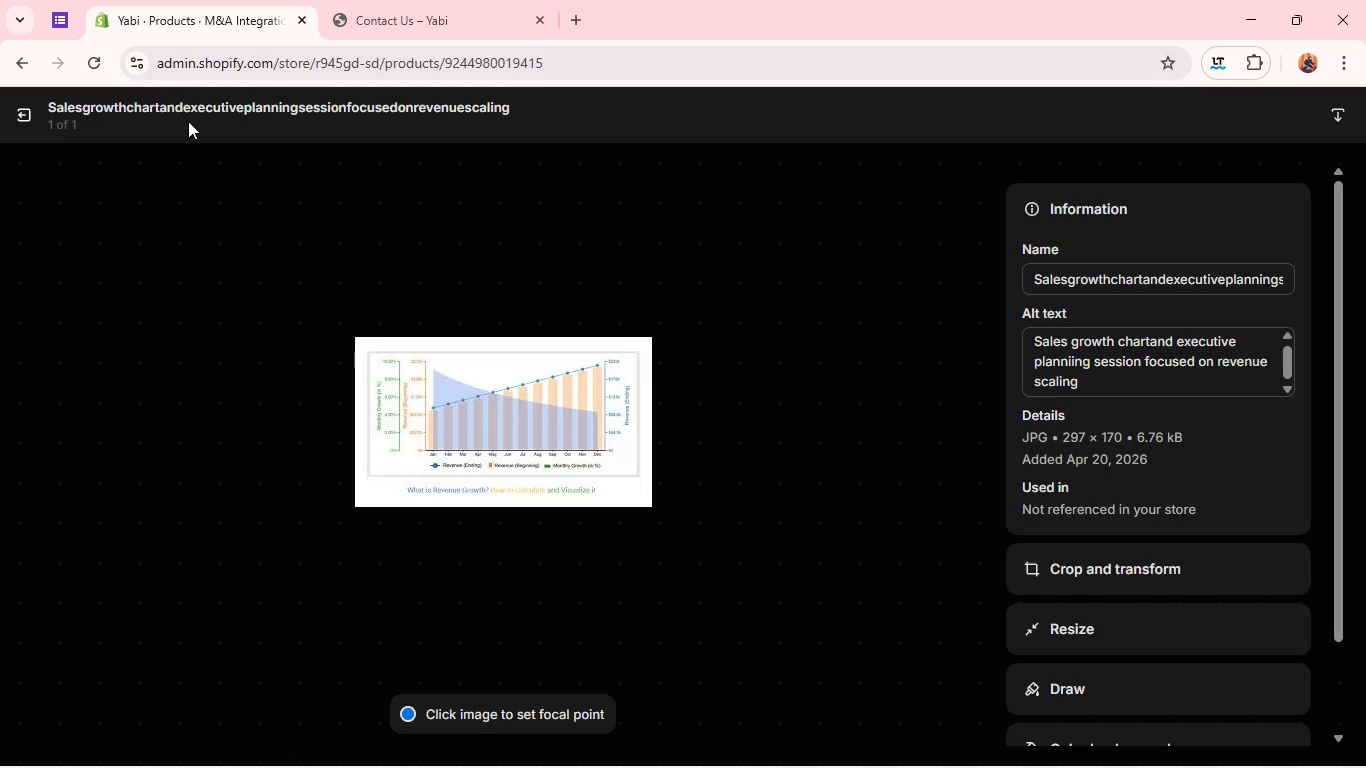 
left_click([31, 117])
 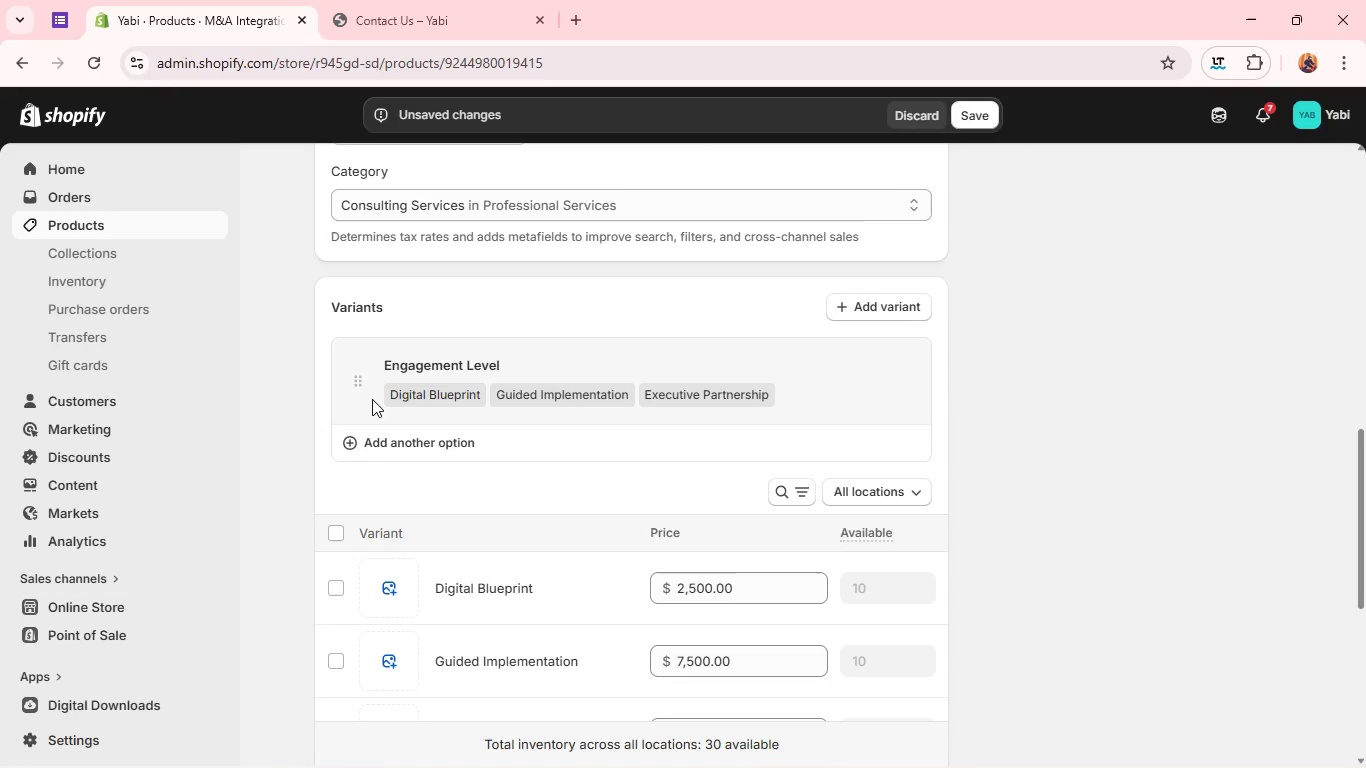 
wait(16.57)
 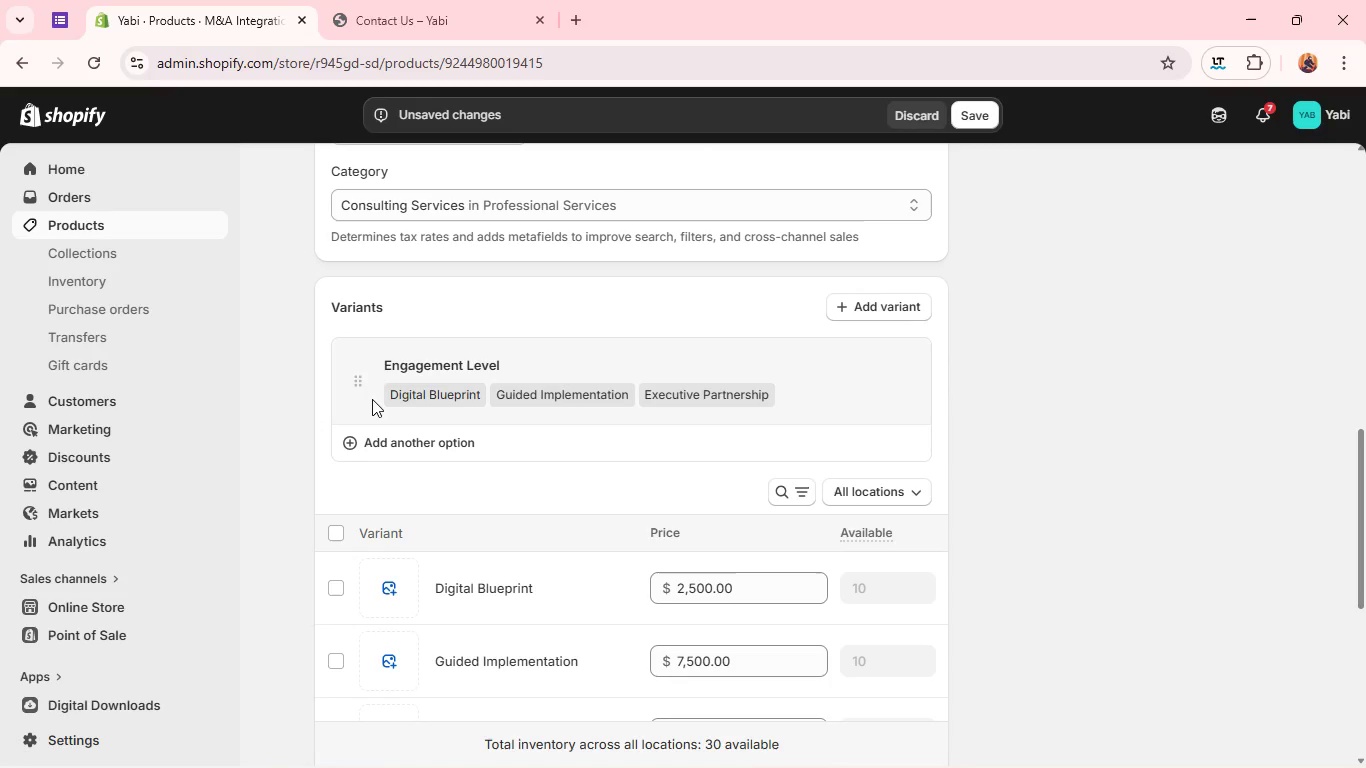 
mouse_move([857, 472])
 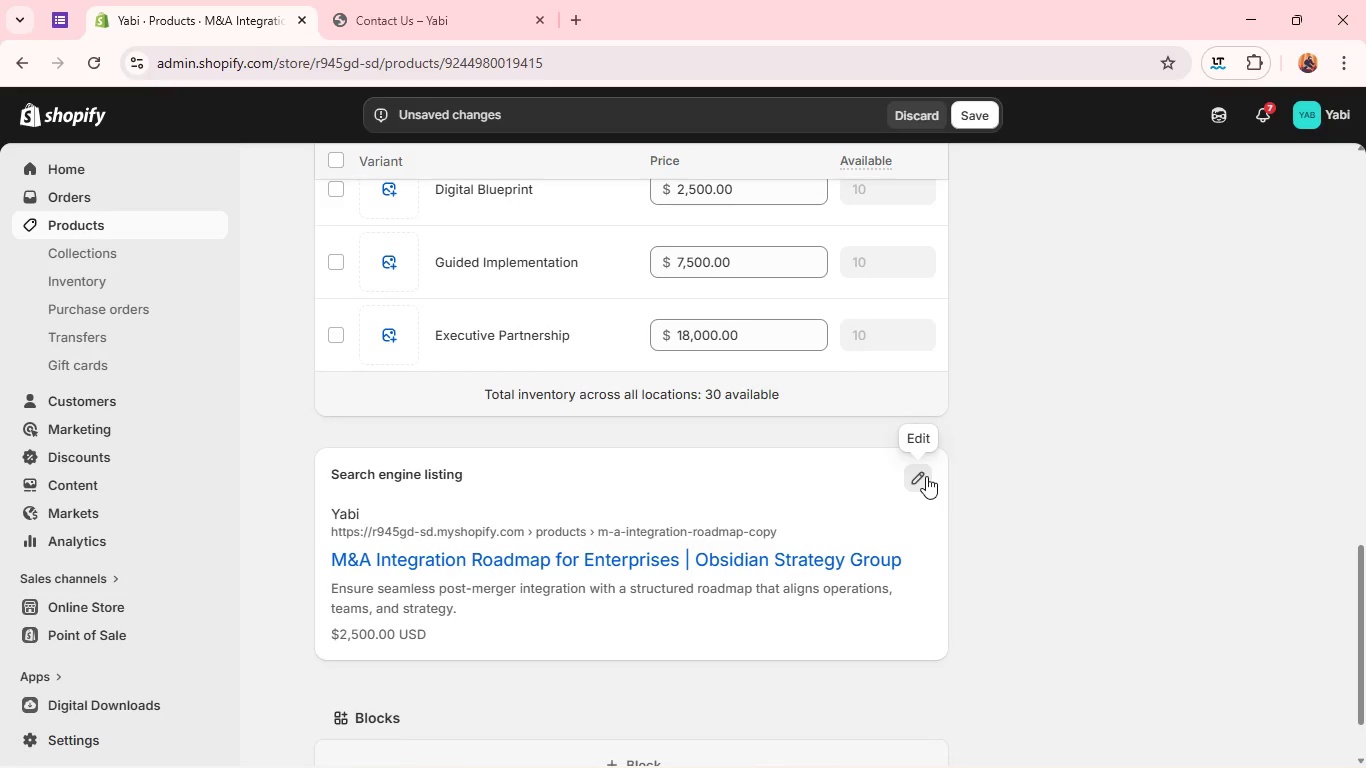 
left_click([926, 476])
 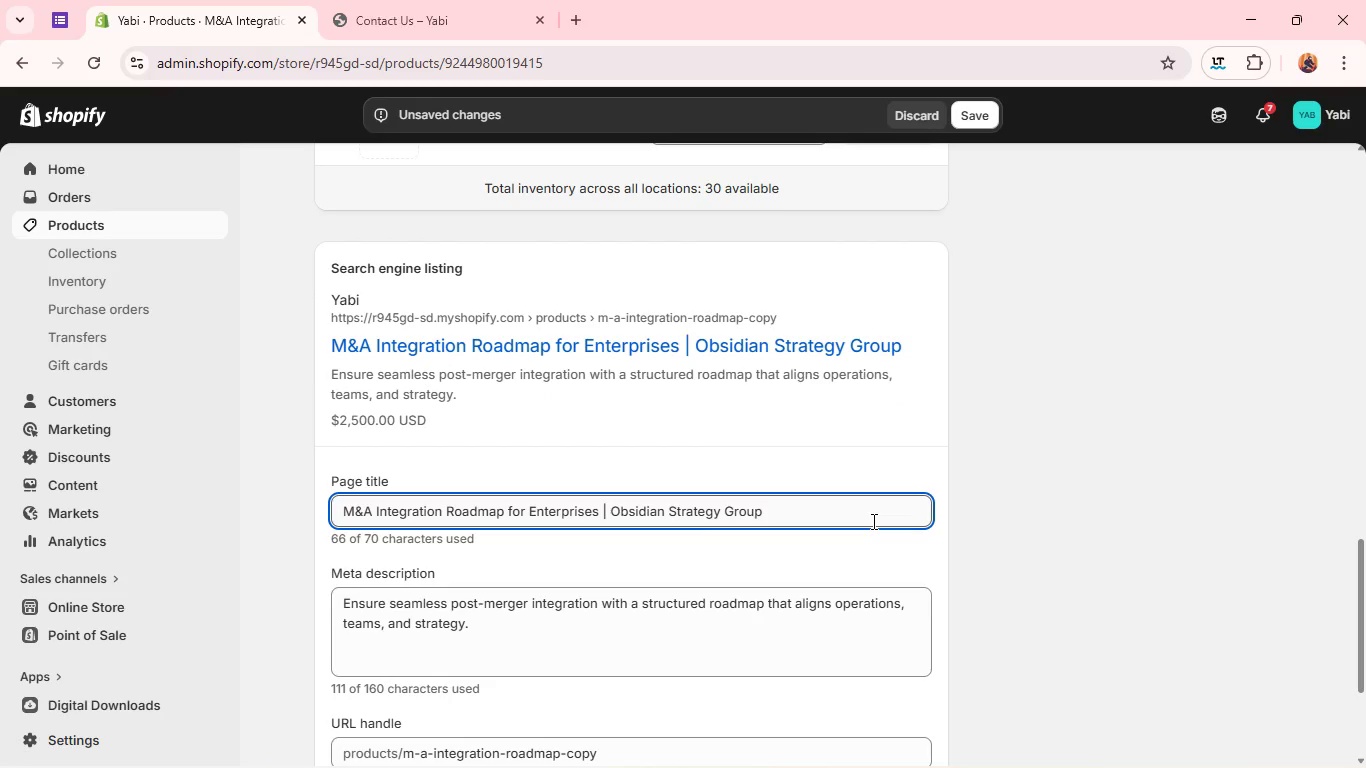 
double_click([872, 521])
 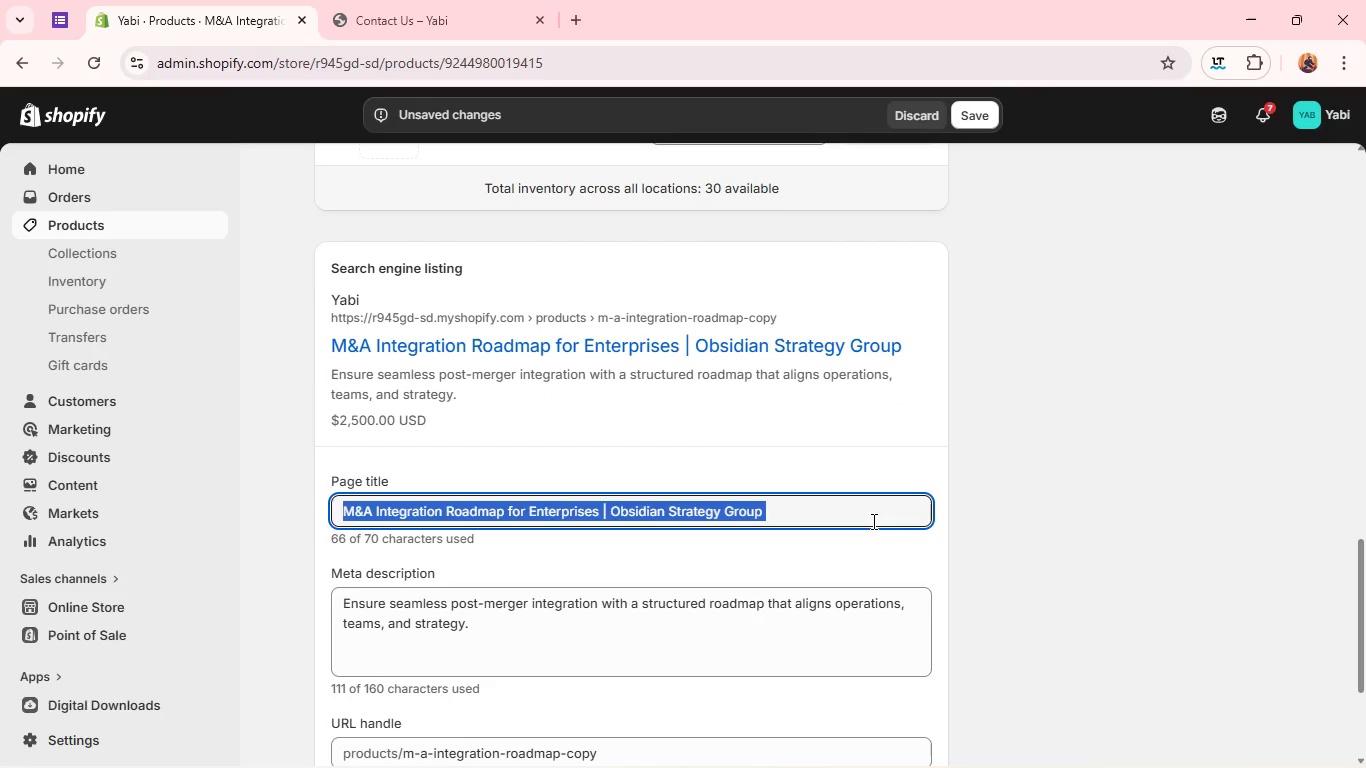 
triple_click([872, 521])
 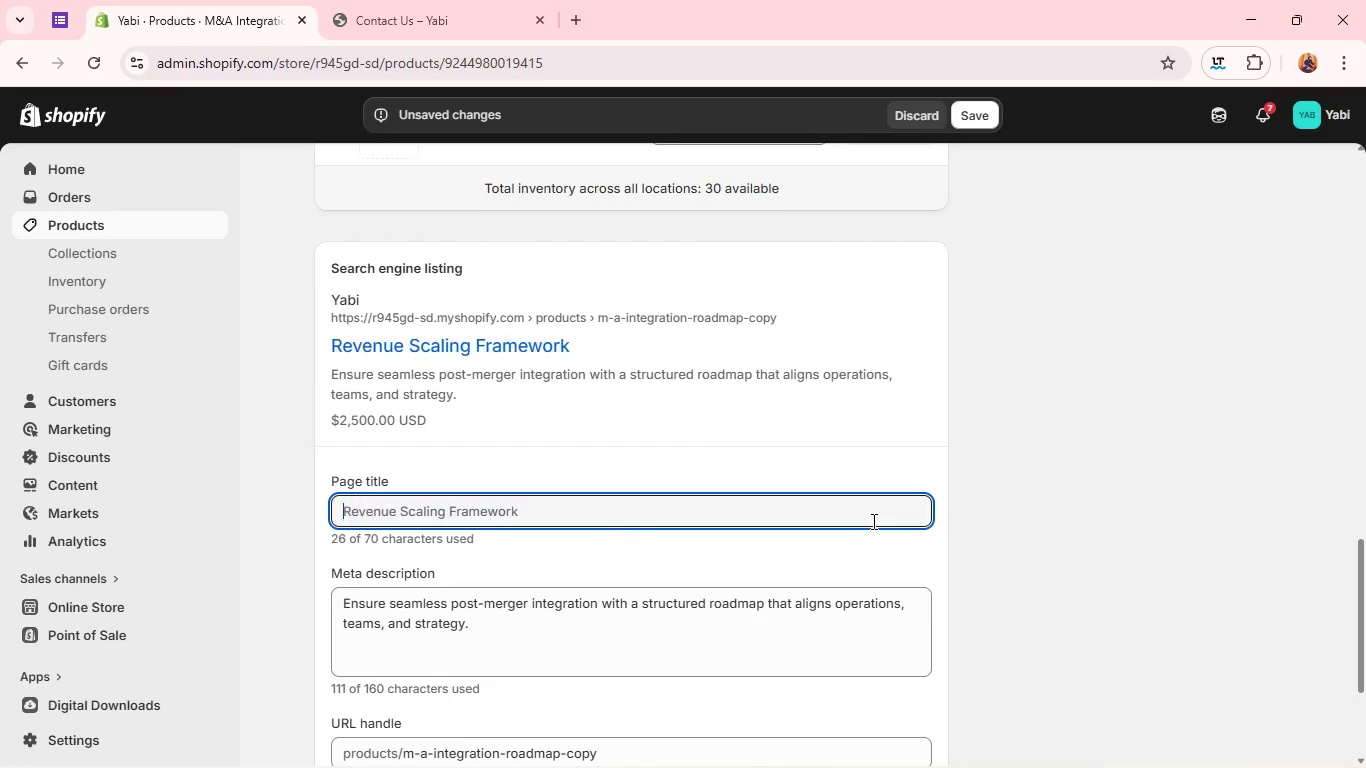 
key(Backspace)
type(Revenue Scalng Framework for High-Growth Companies | Obsidian Strategy Group )
 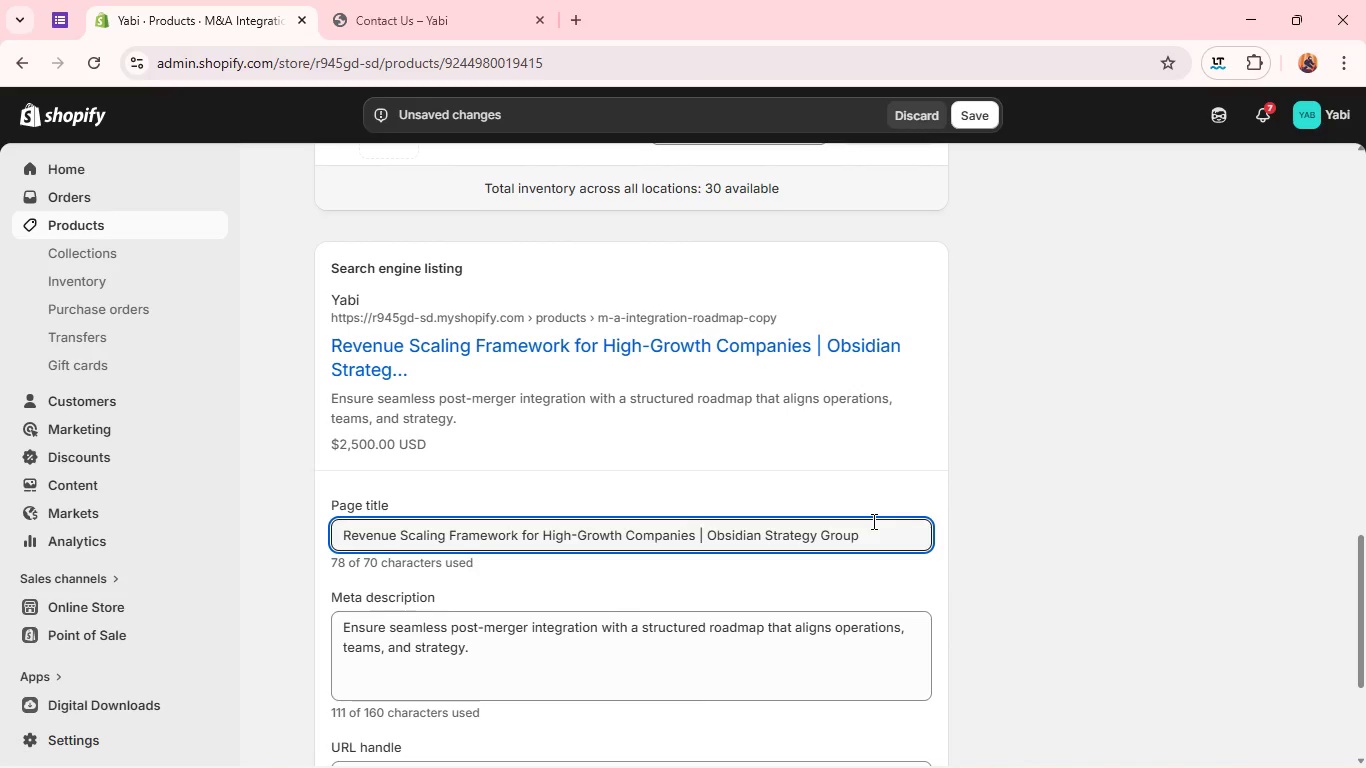 
key(Control+A)
 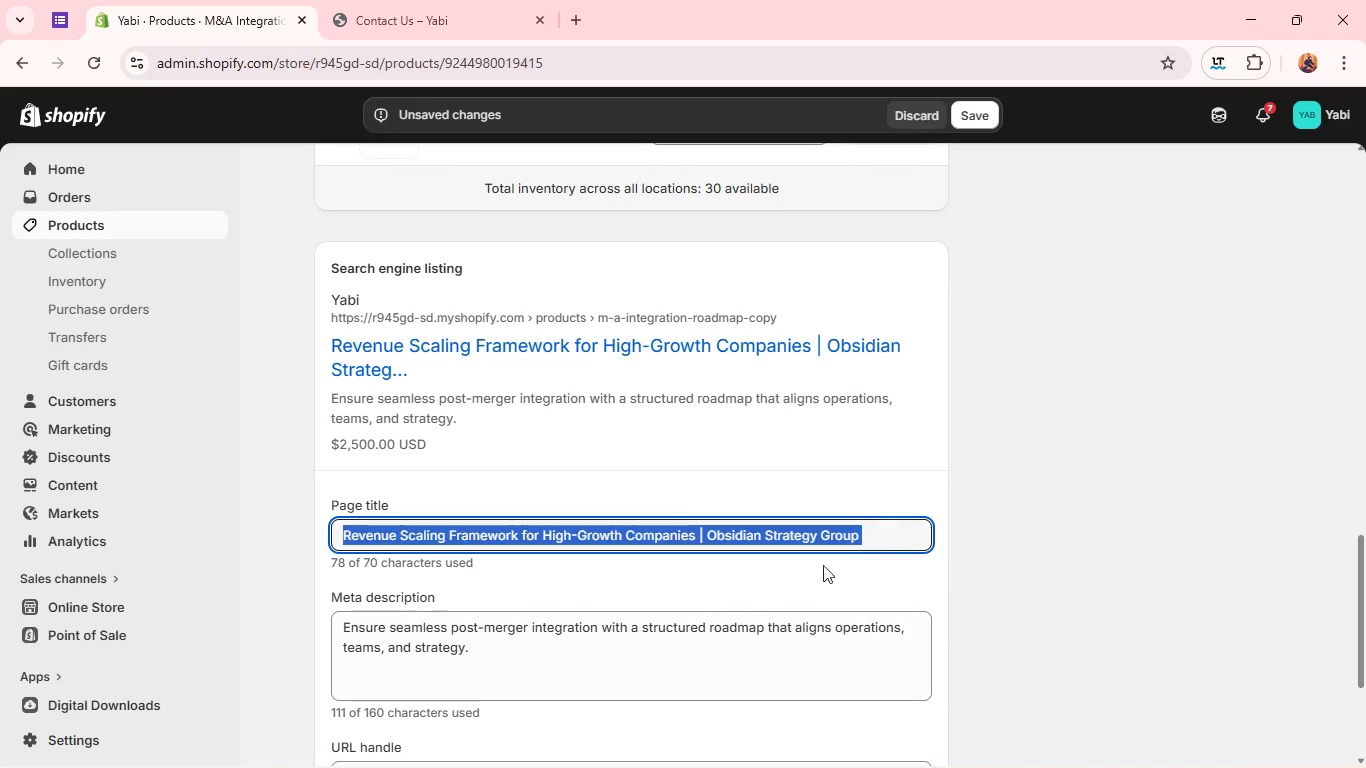 
key(Control+C)
 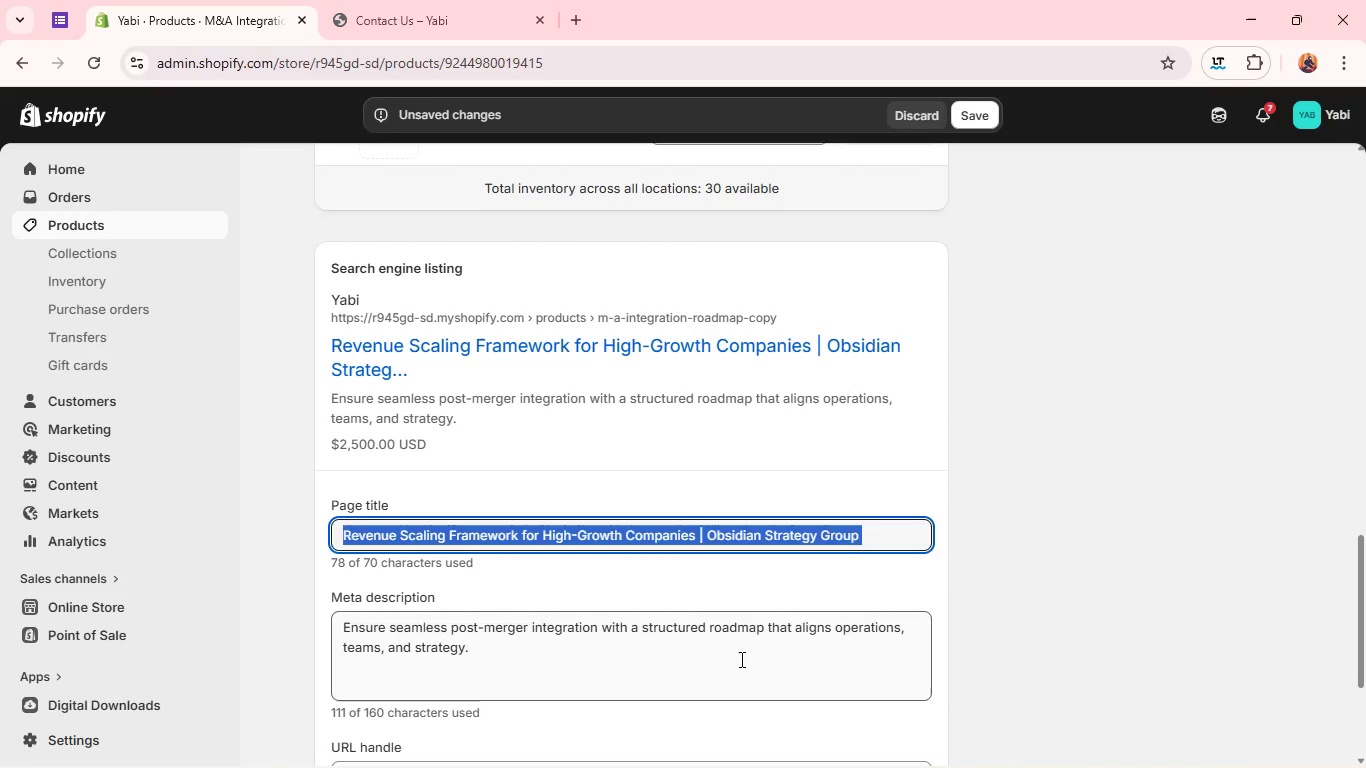 
left_click([740, 659])
 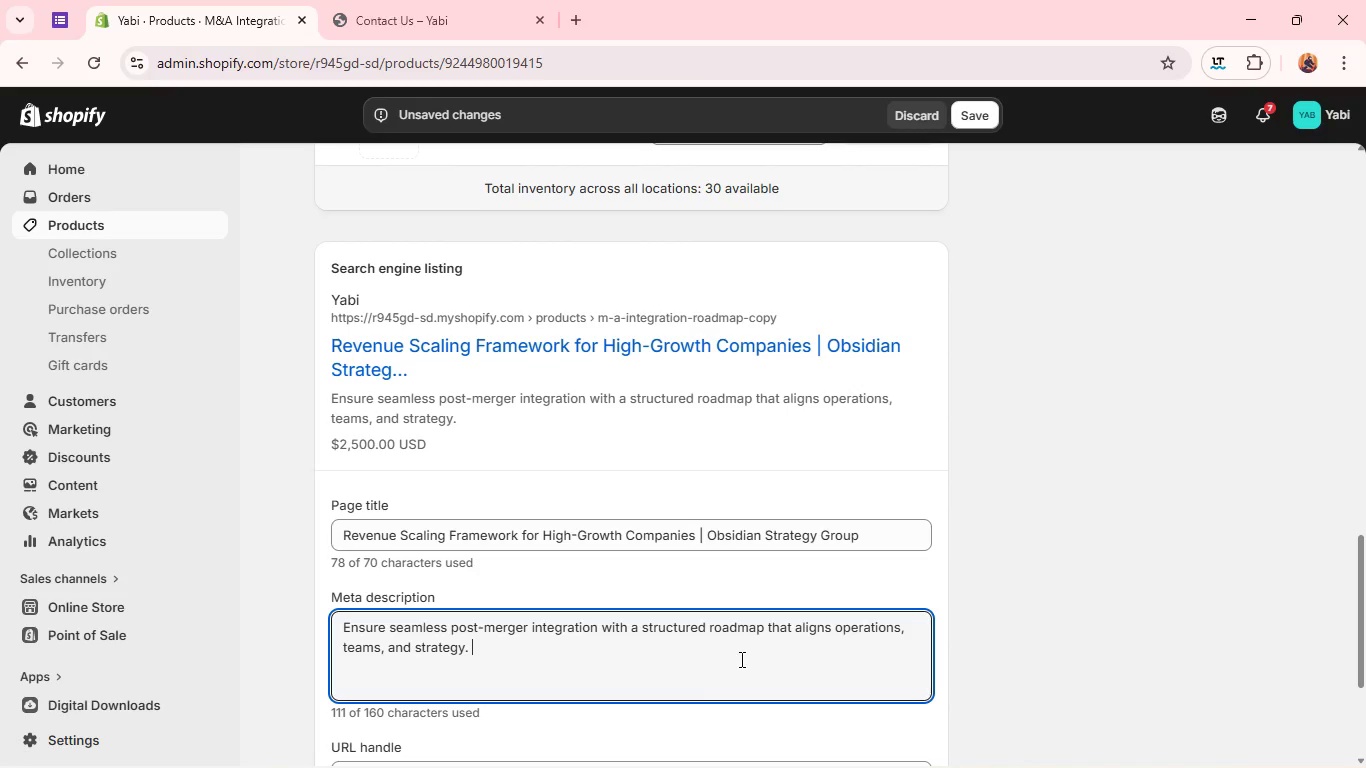 
key(Control+A)
 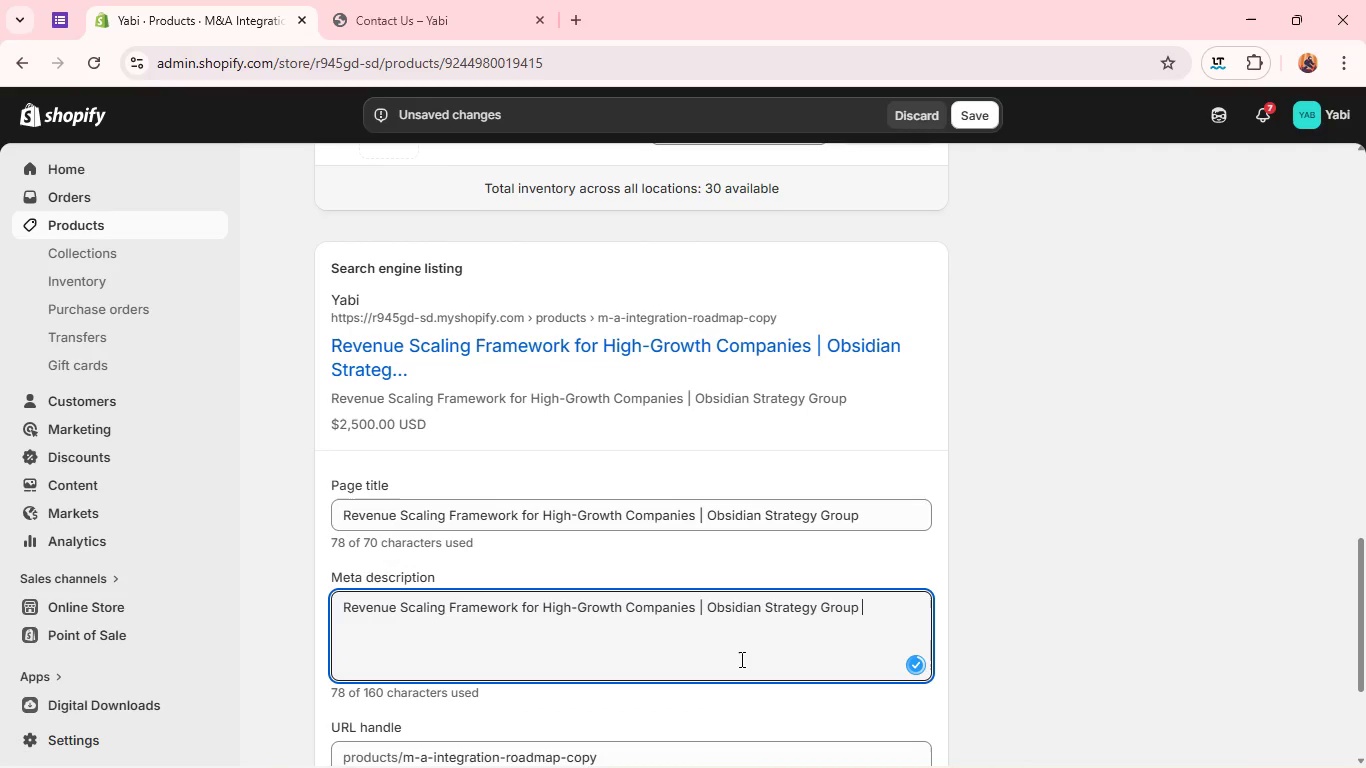 
key(Control+V)
 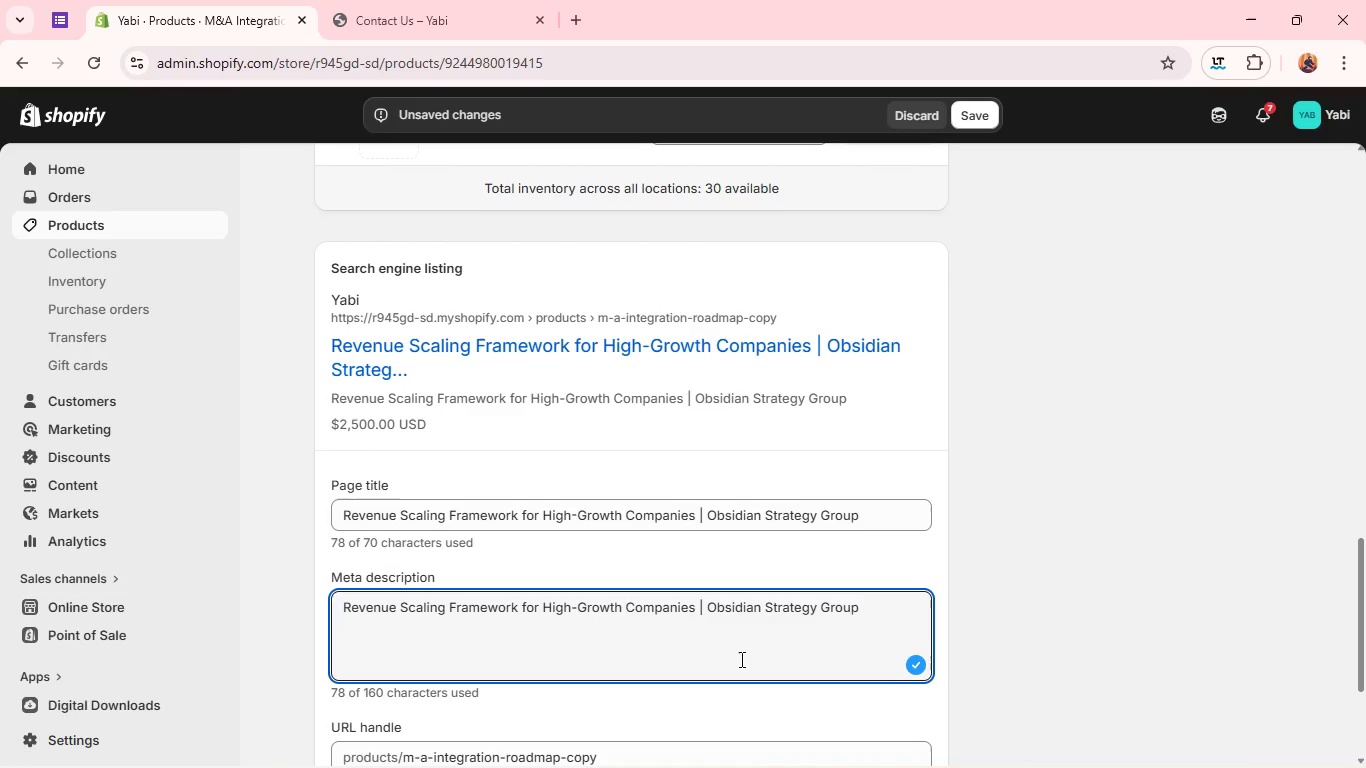 
wait(13.09)
 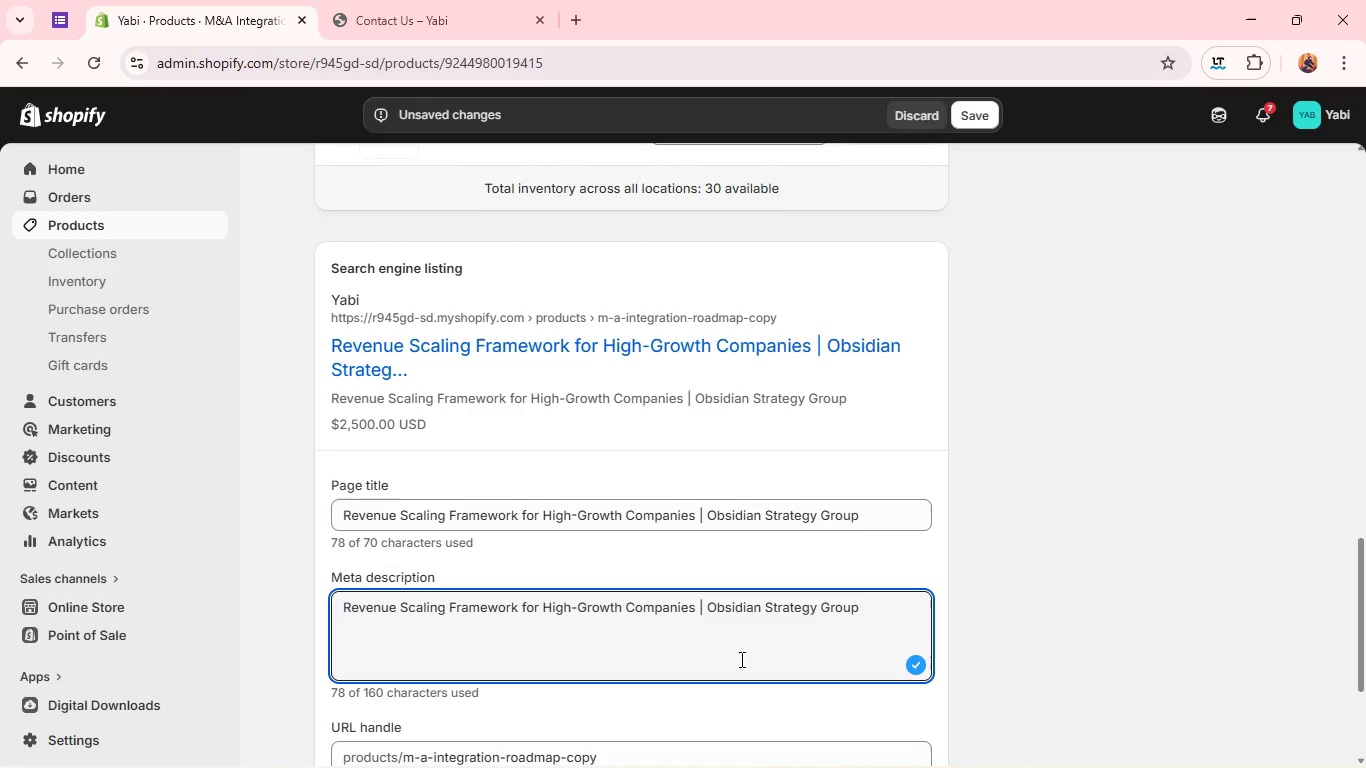 
double_click([875, 603])
 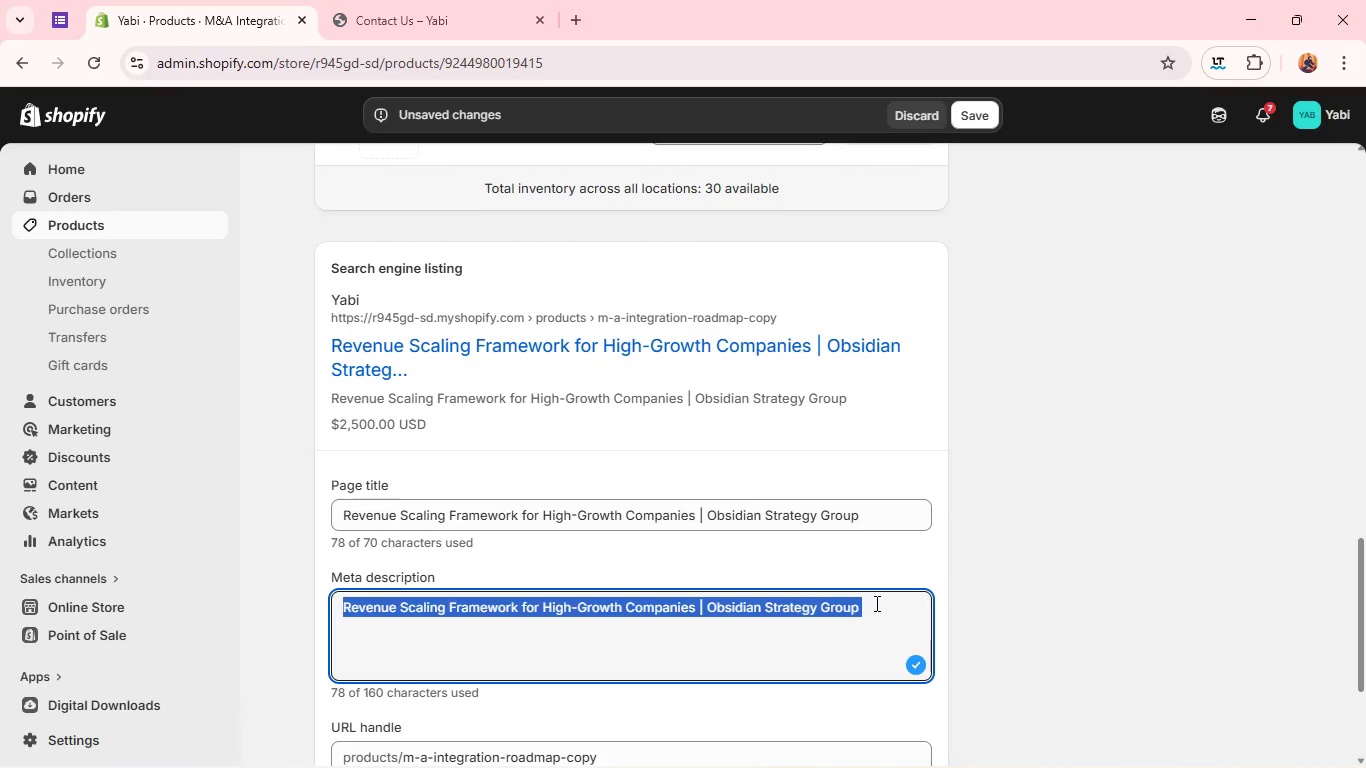 
triple_click([875, 603])
 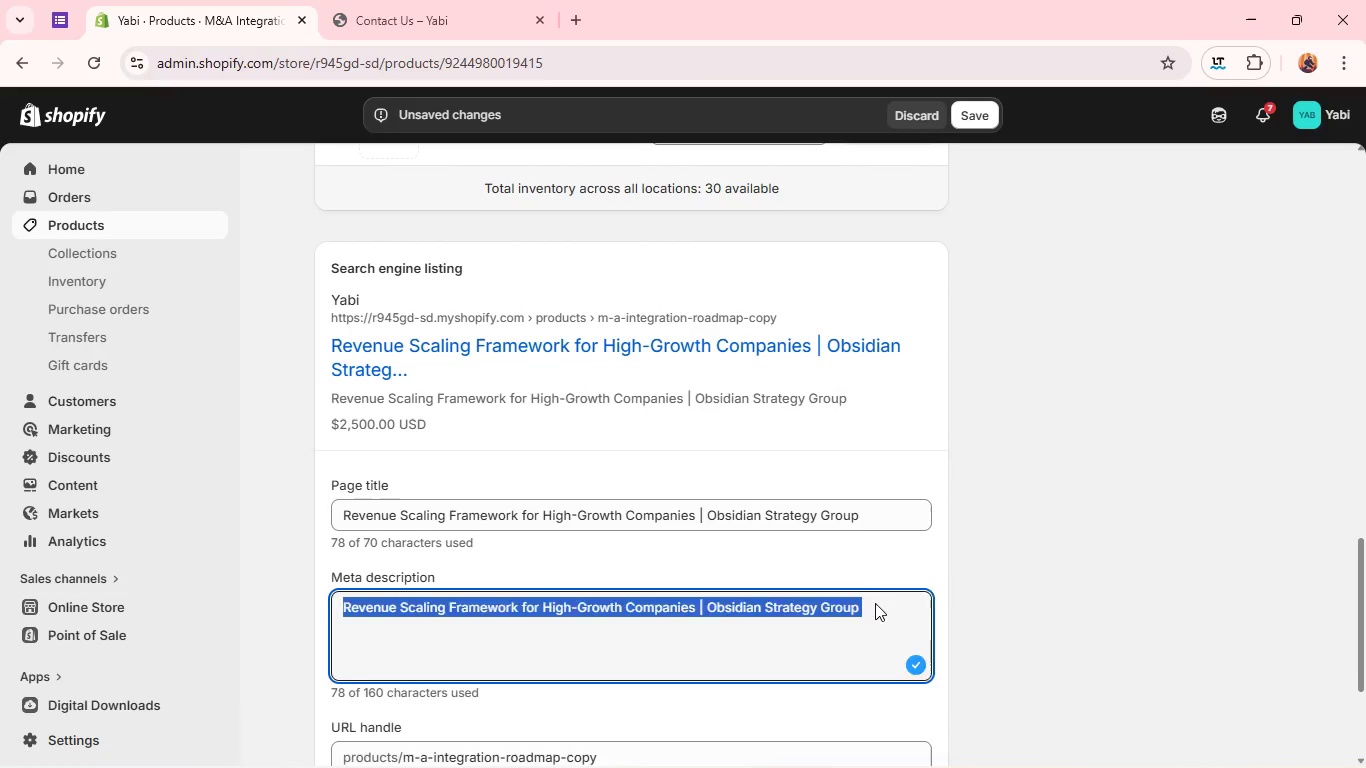 
key(Backspace)
 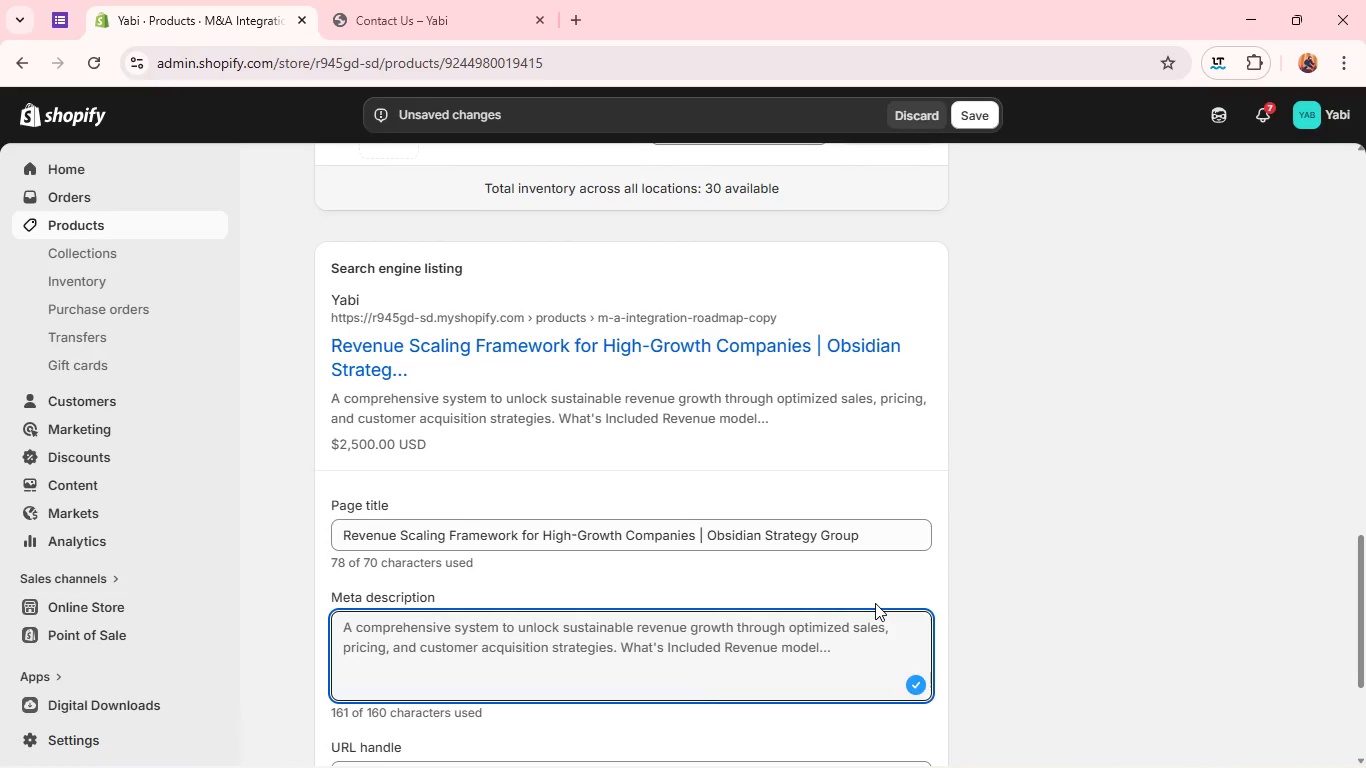 
wait(5.44)
 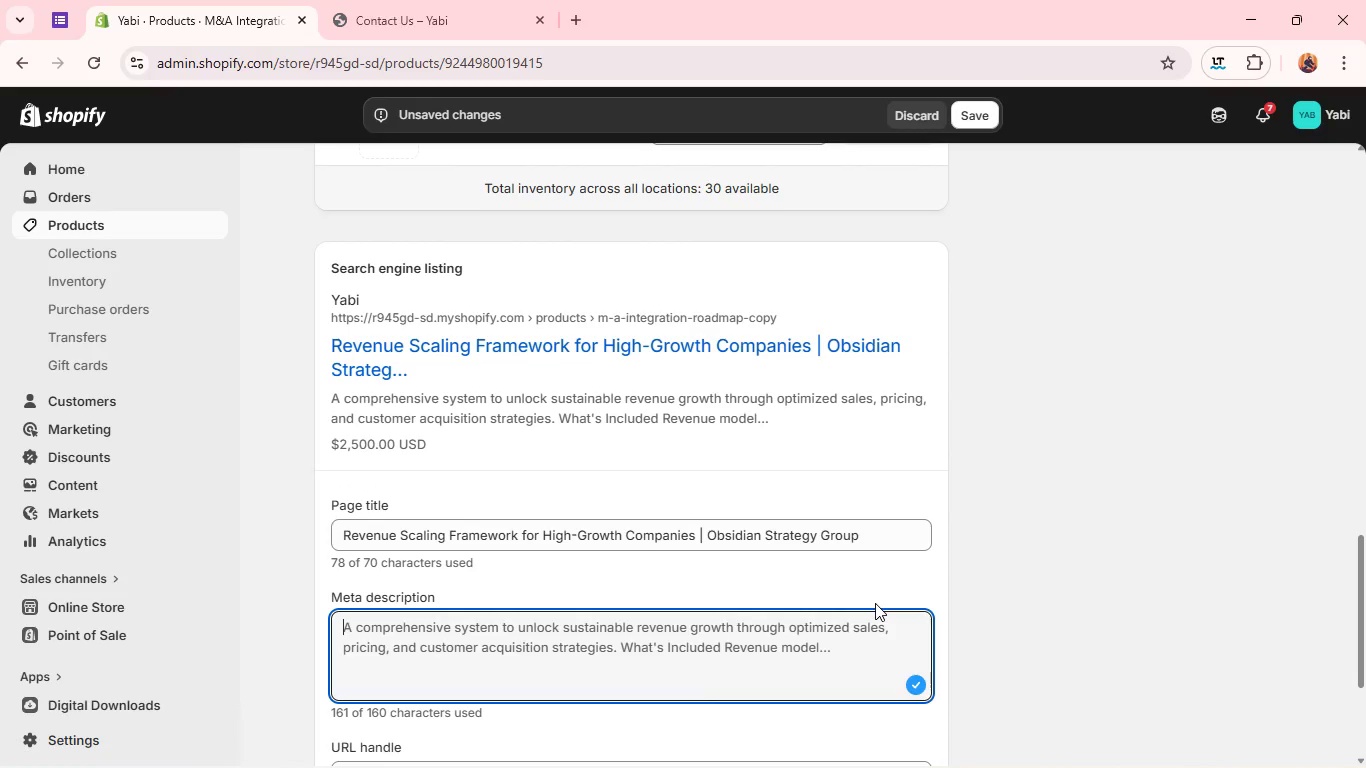 
double_click([821, 637])
 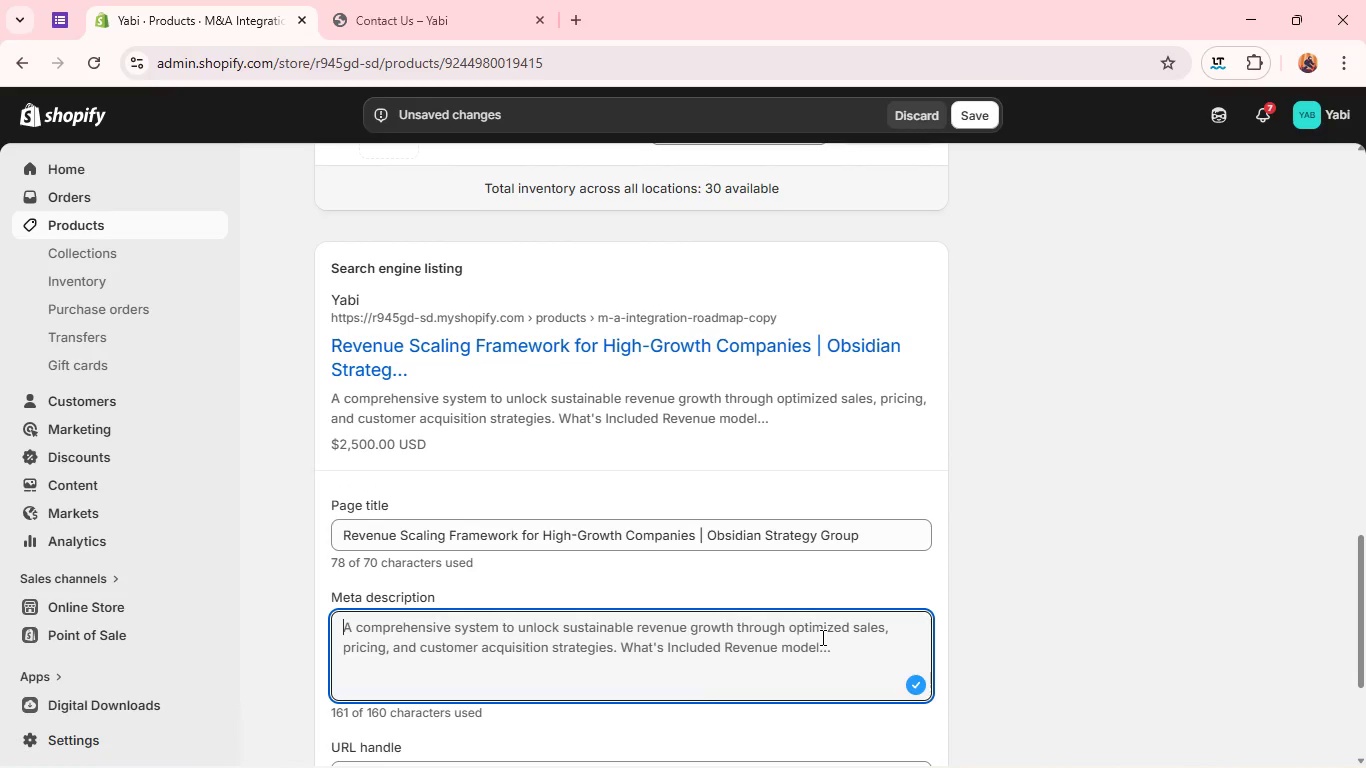 
triple_click([821, 637])
 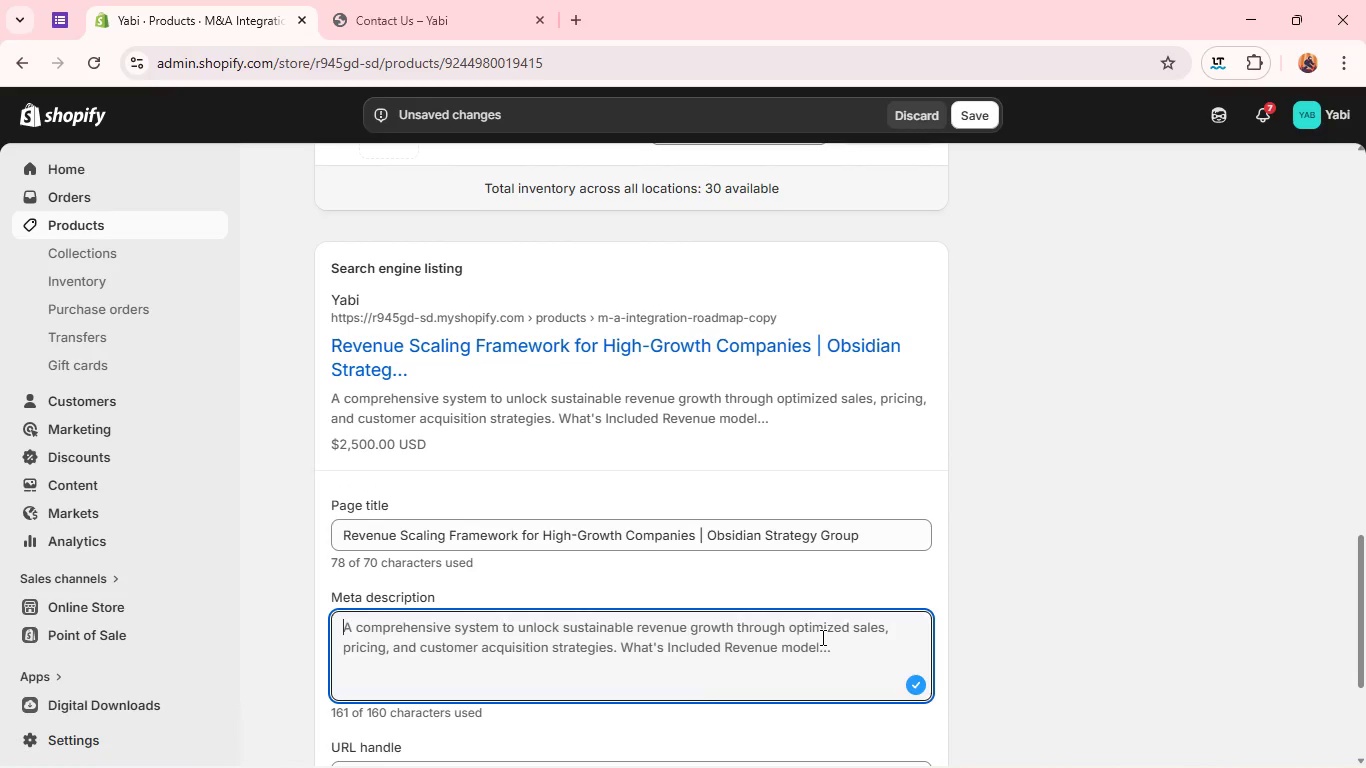 
triple_click([821, 637])
 